 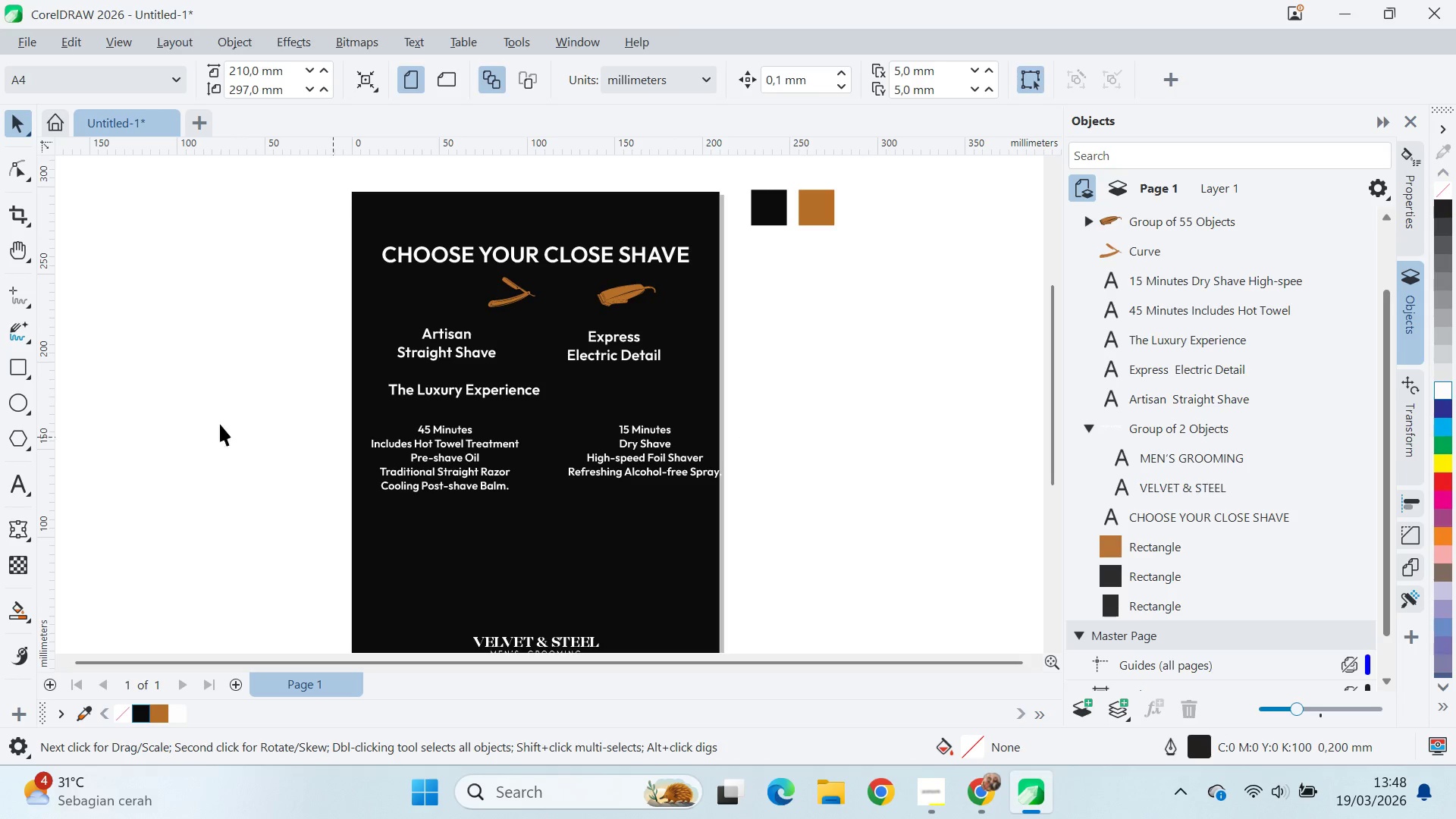 
hold_key(key=ControlLeft, duration=1.5)
left_click_drag(start_coordinate=[782, 322], to_coordinate=[874, 374])
 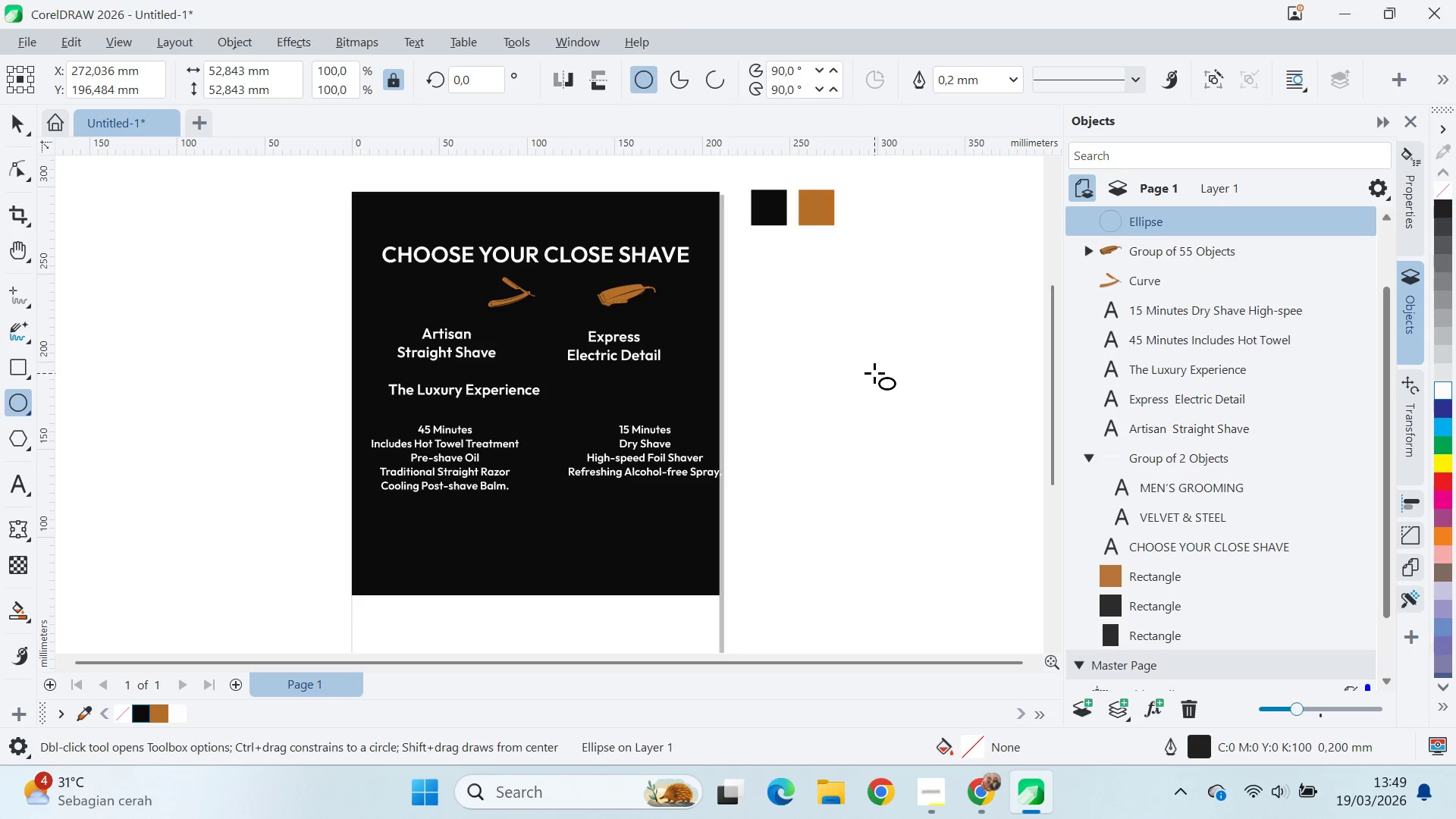 
scroll: coordinate [871, 372], scroll_direction: up, amount: 1.0
 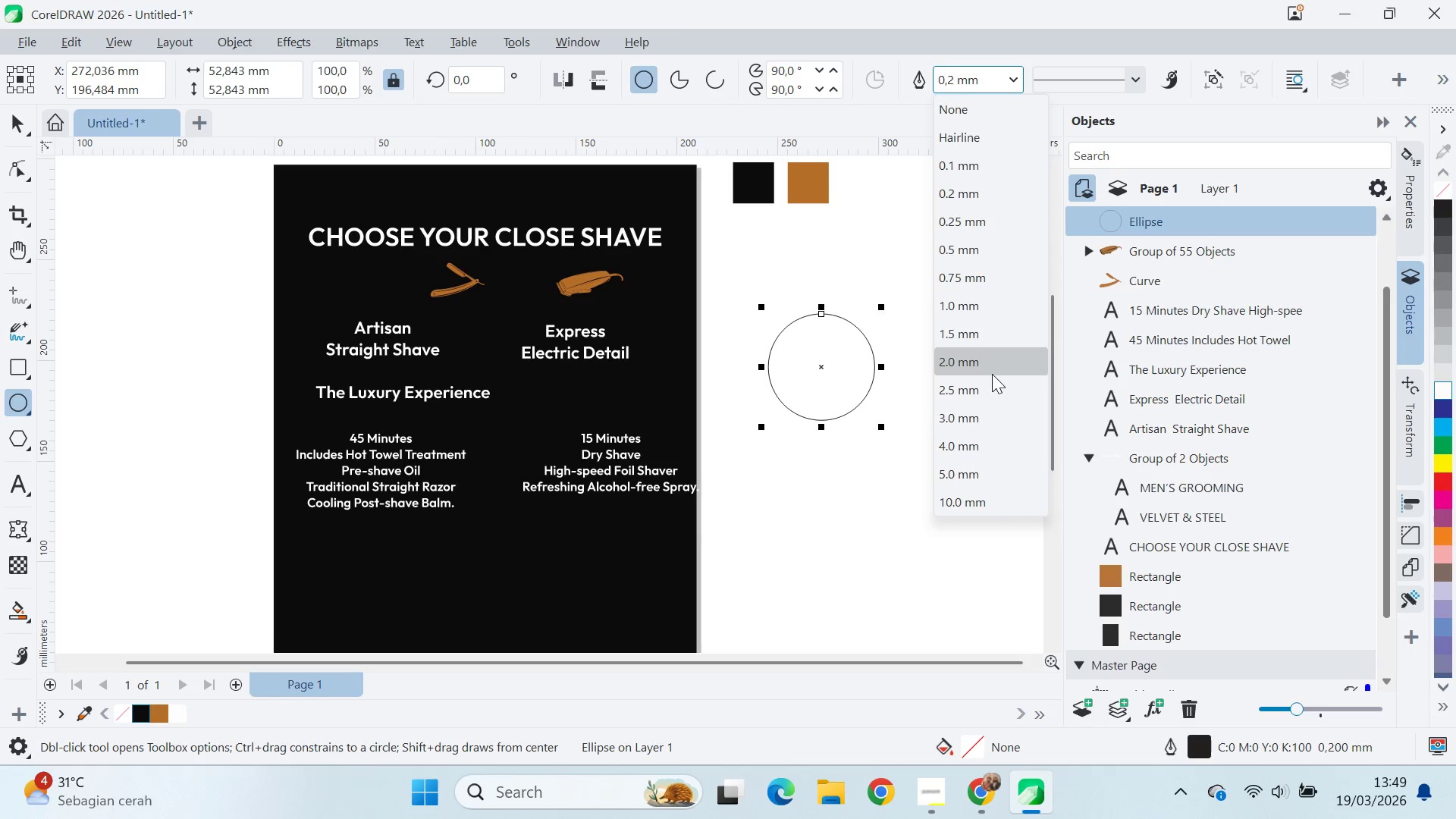 
type(vq)
 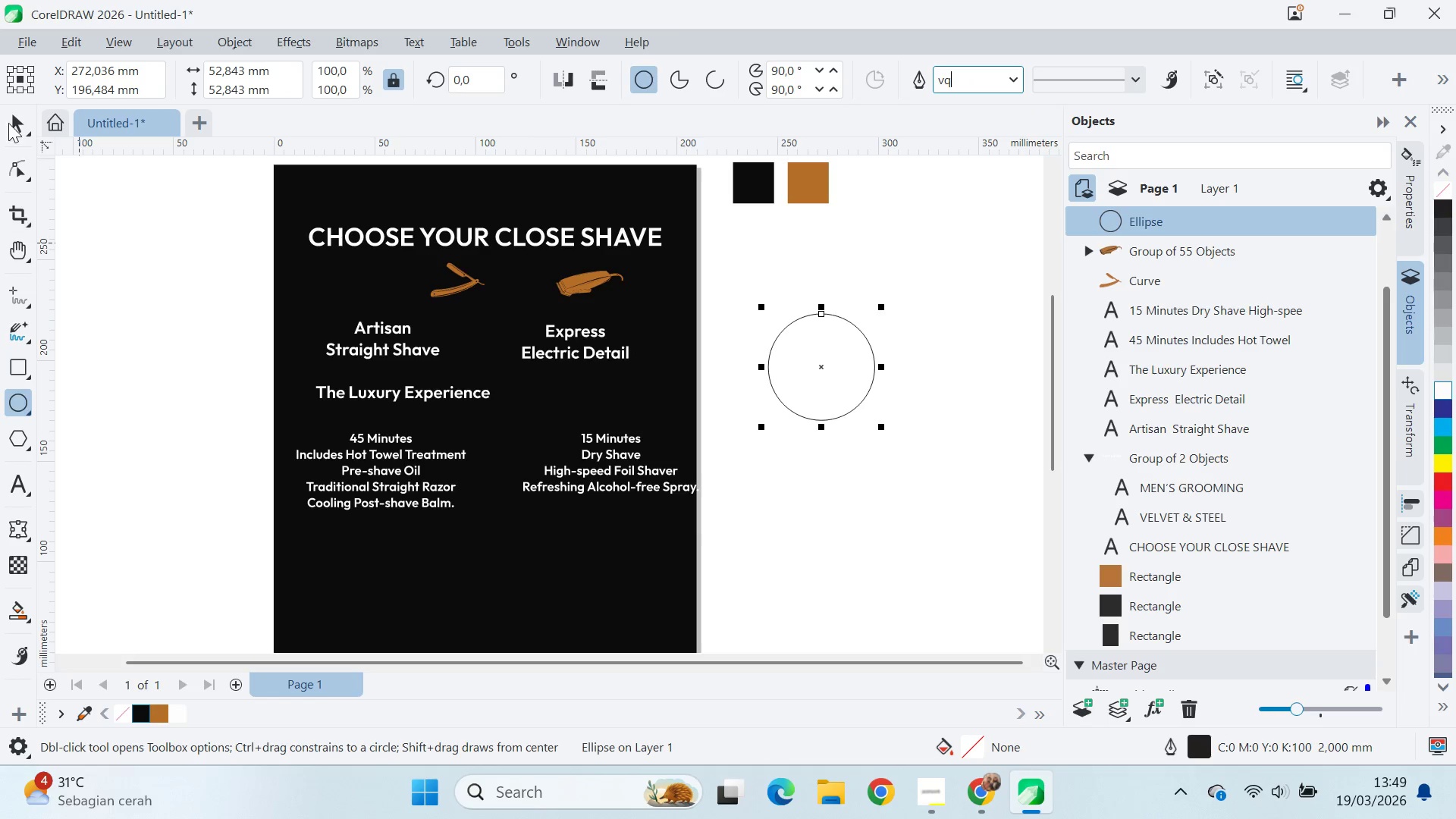 
double_click([12, 114])
 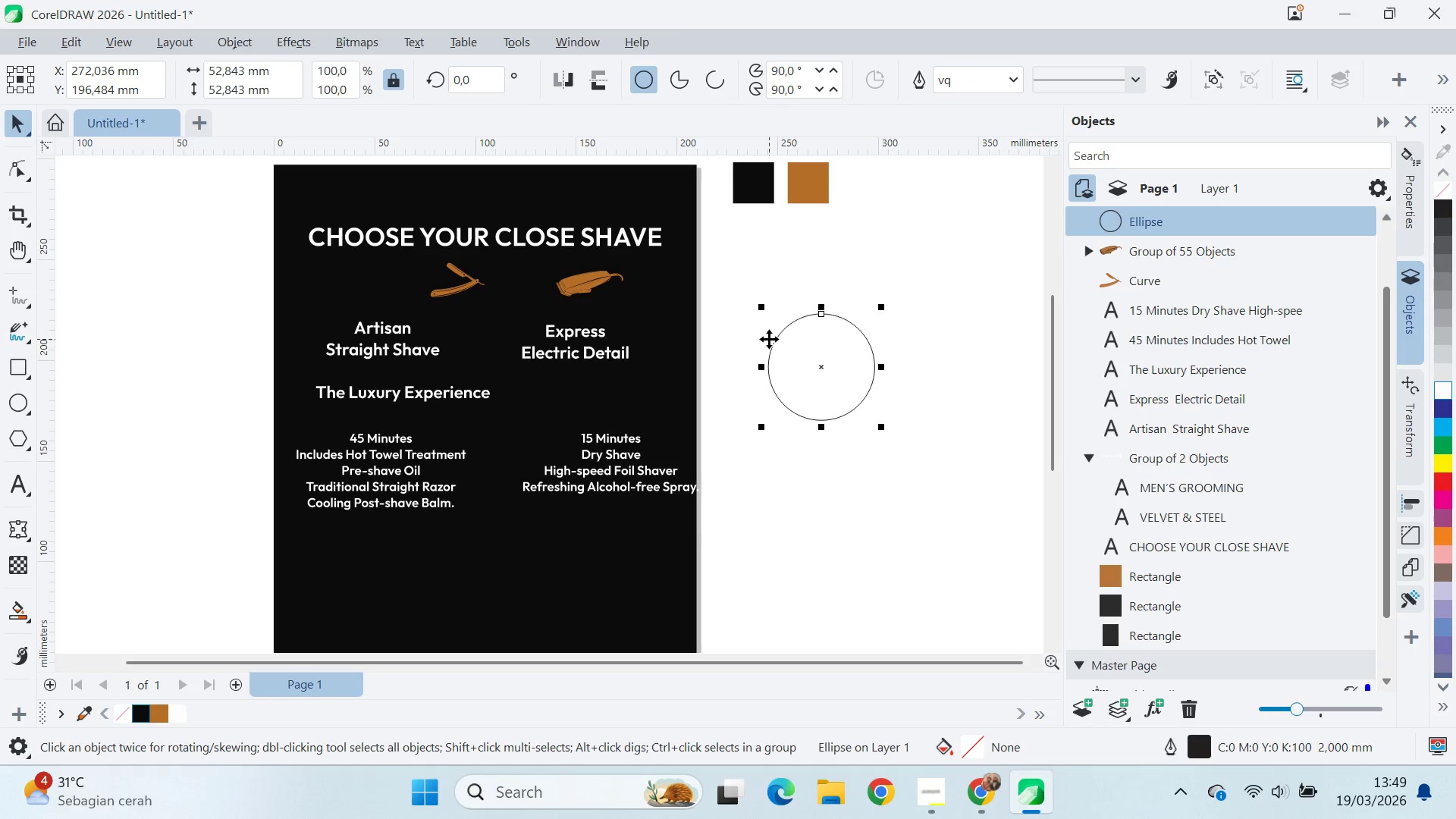 
left_click([802, 350])
 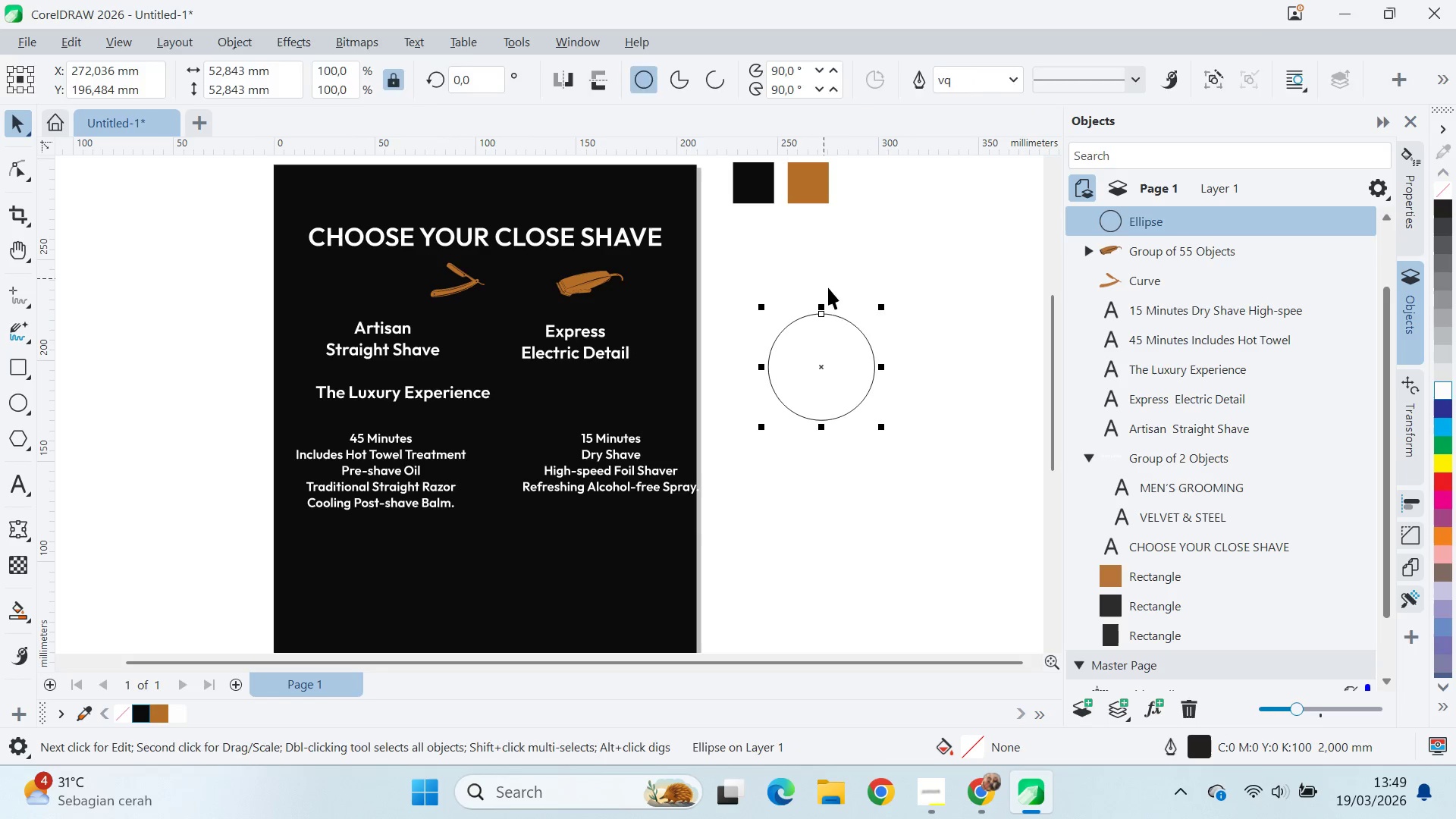 
triple_click([851, 354])
 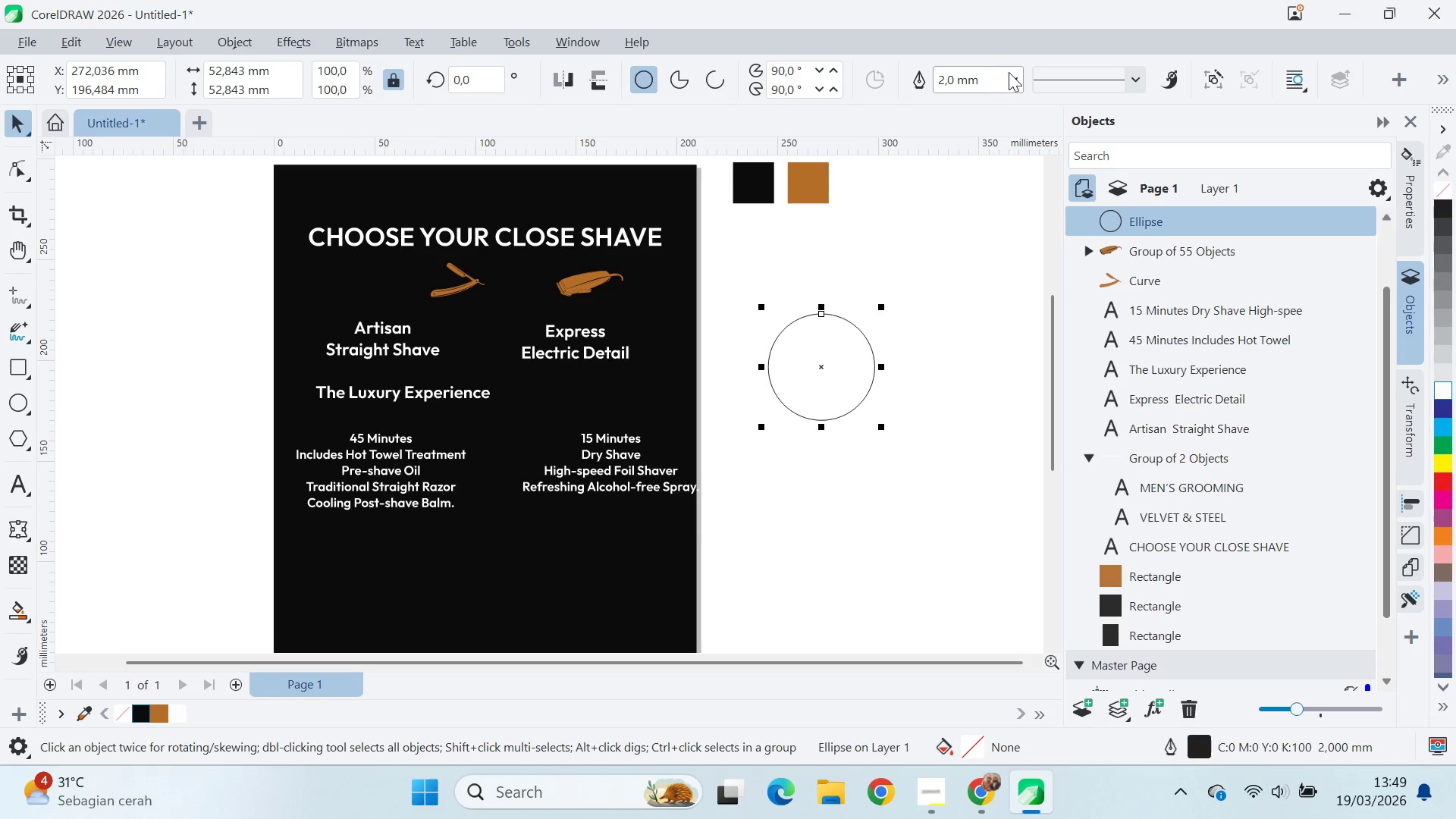 
left_click([1017, 82])
 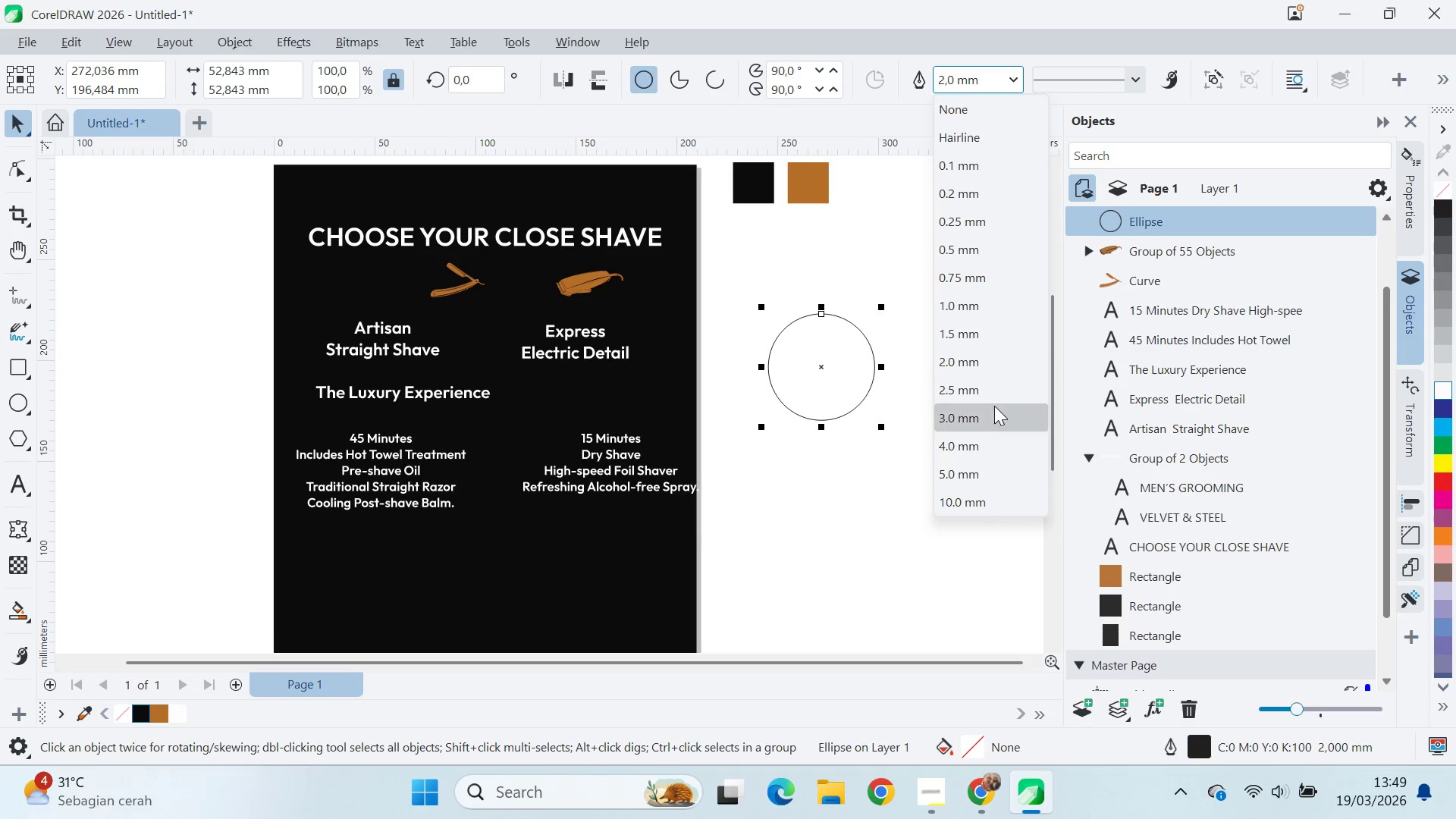 
left_click([996, 406])
 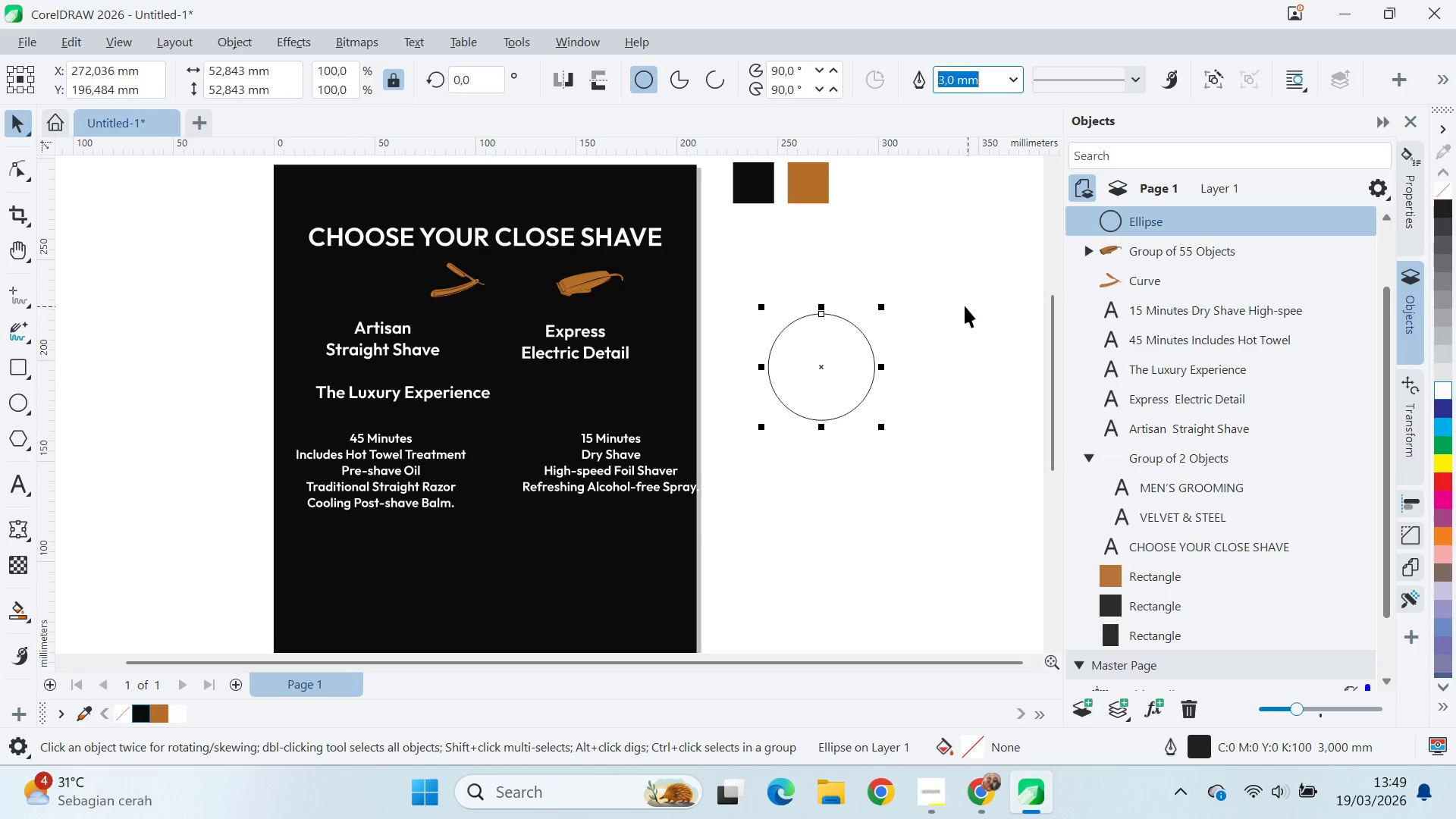 
key(Q)
 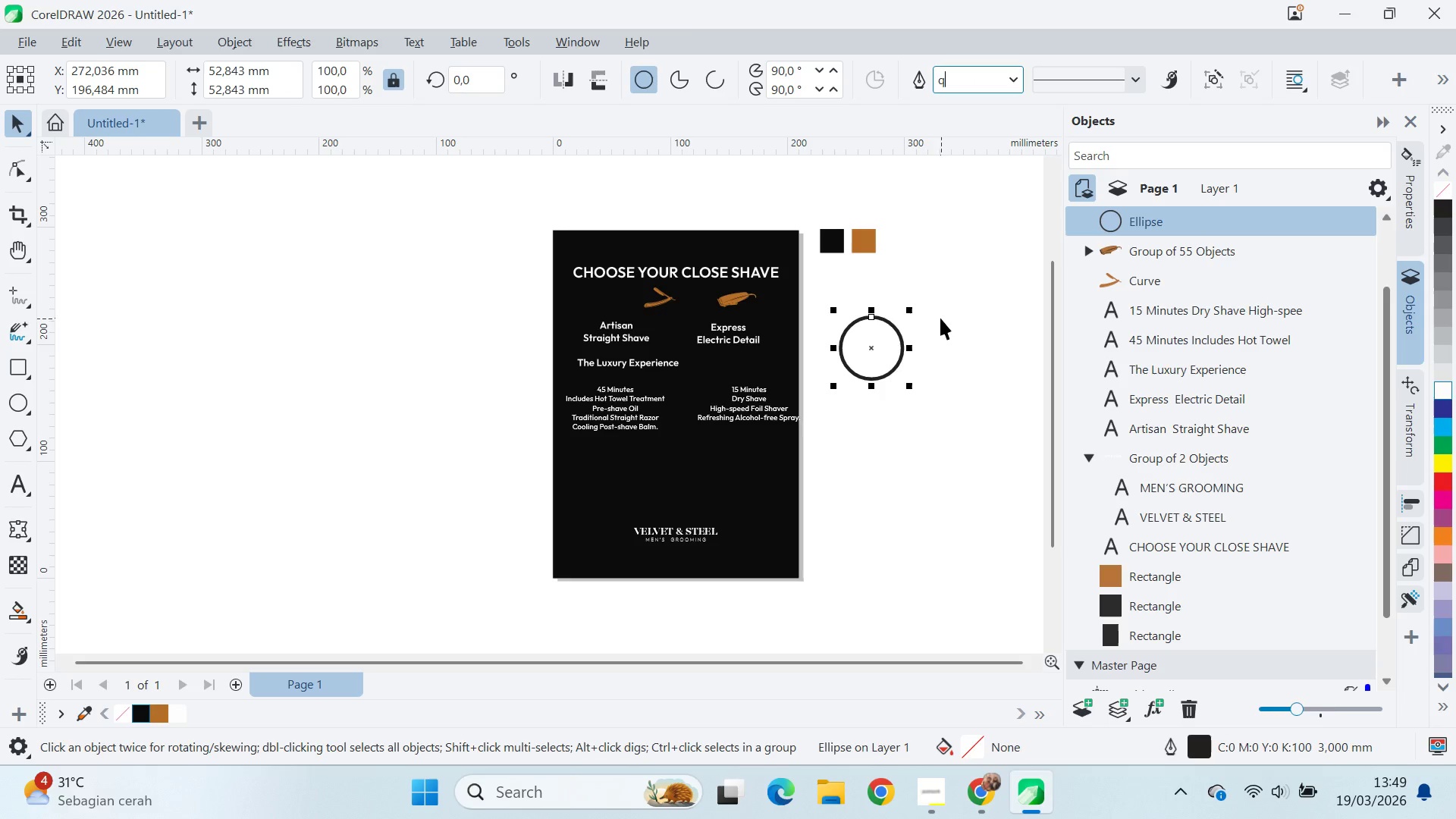 
left_click_drag(start_coordinate=[912, 312], to_coordinate=[717, 340])
 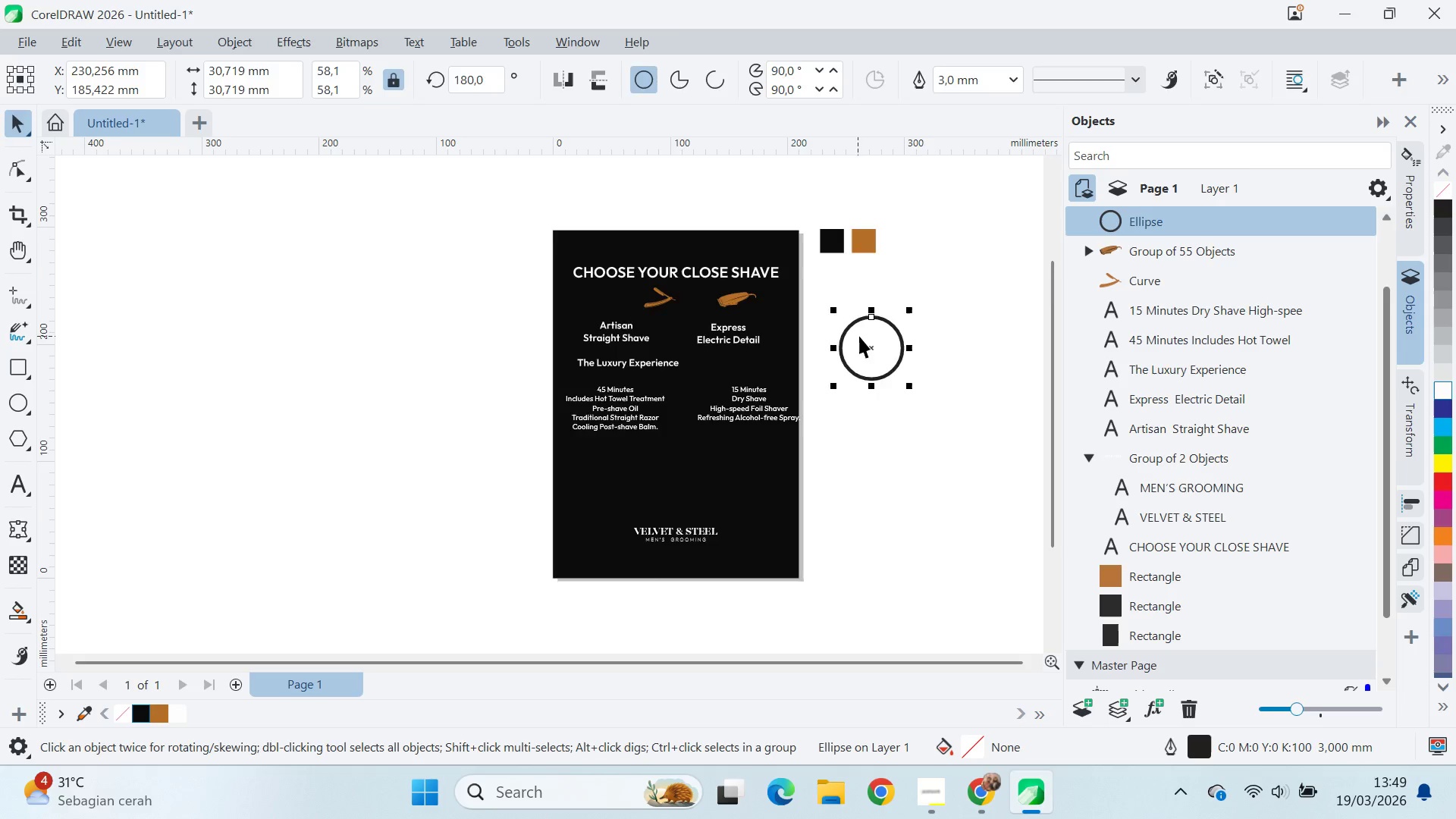 
scroll: coordinate [941, 318], scroll_direction: down, amount: 4.0
 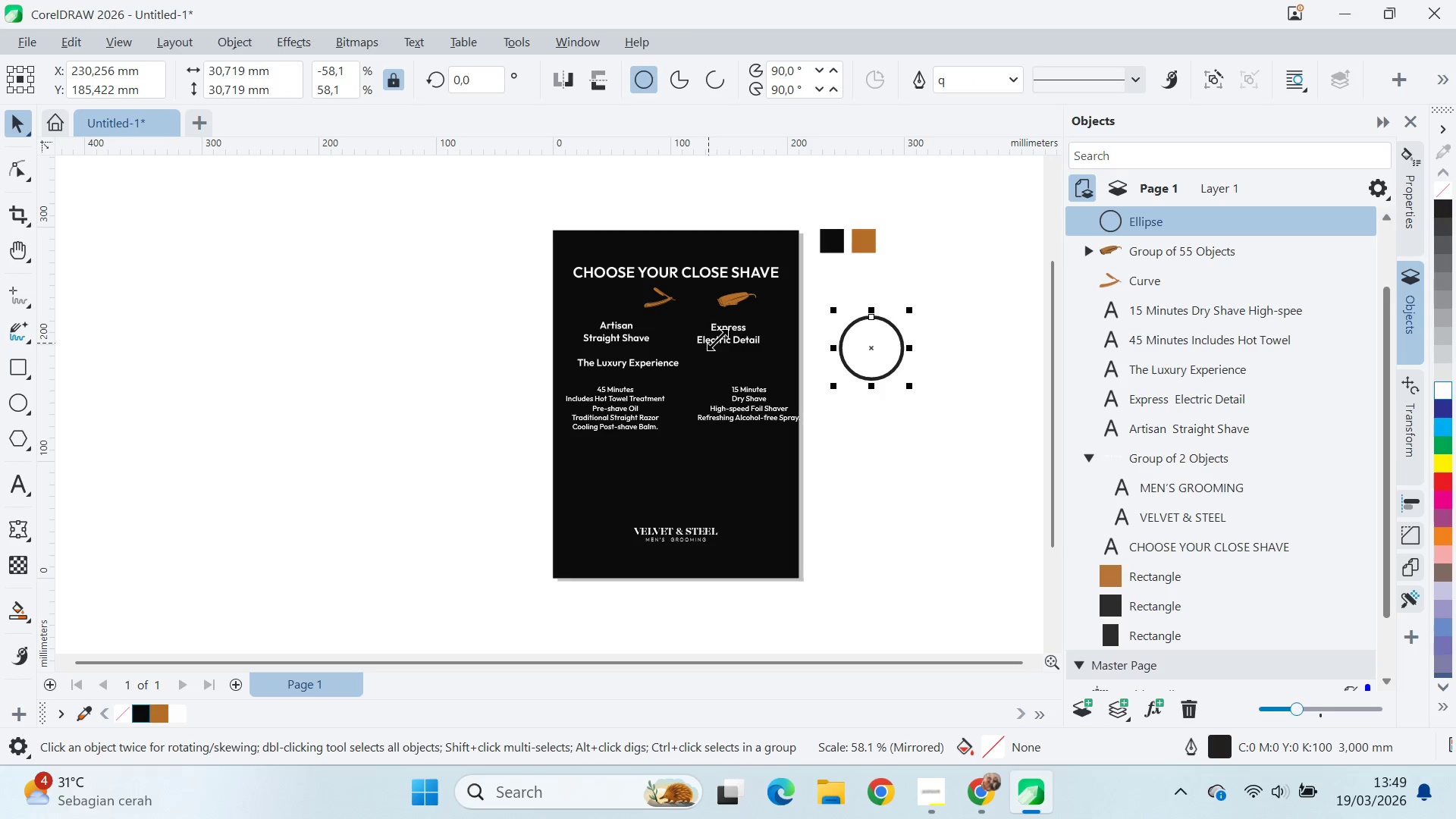 
type(qv)
 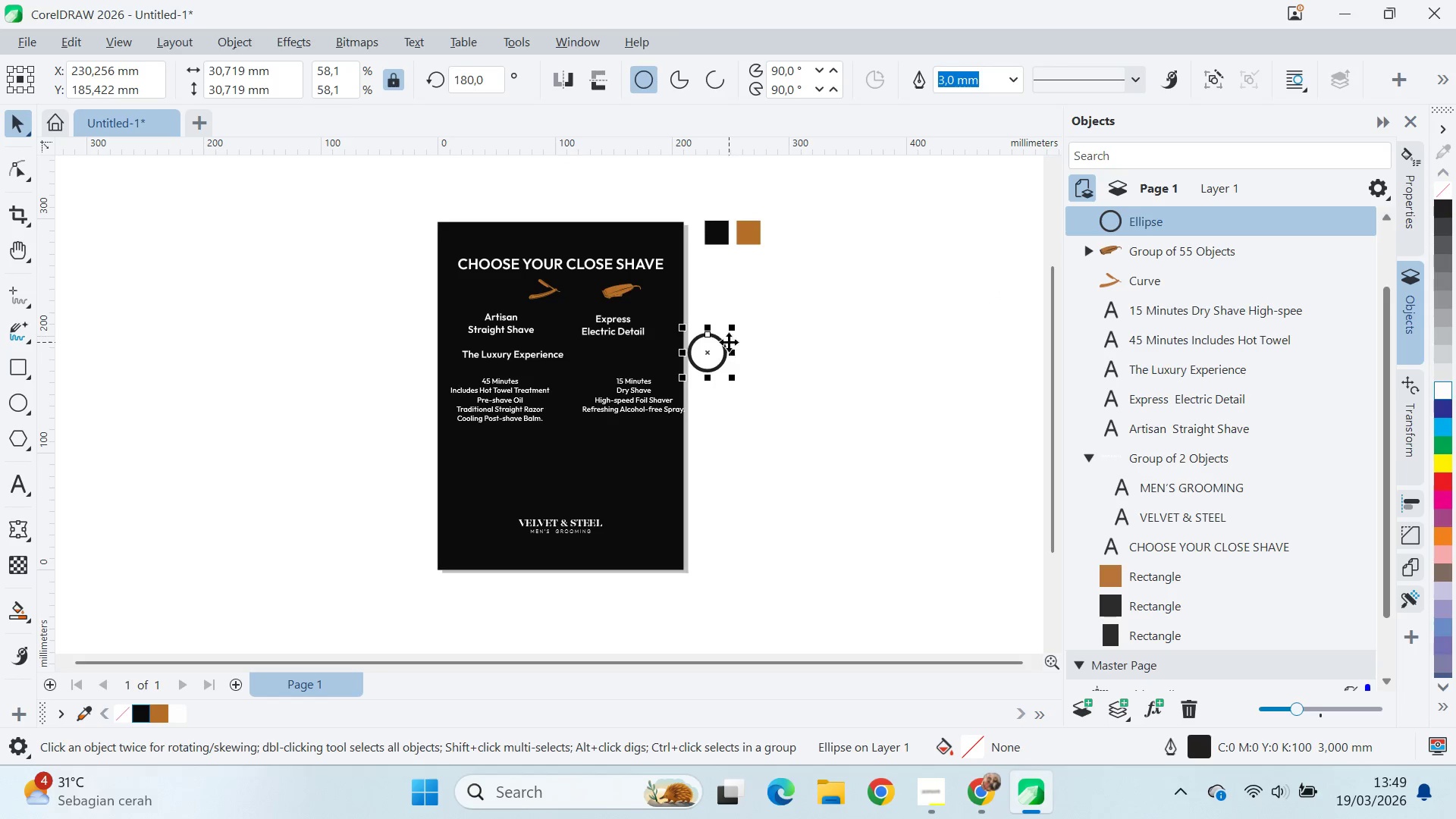 
left_click_drag(start_coordinate=[871, 332], to_coordinate=[649, 399])
 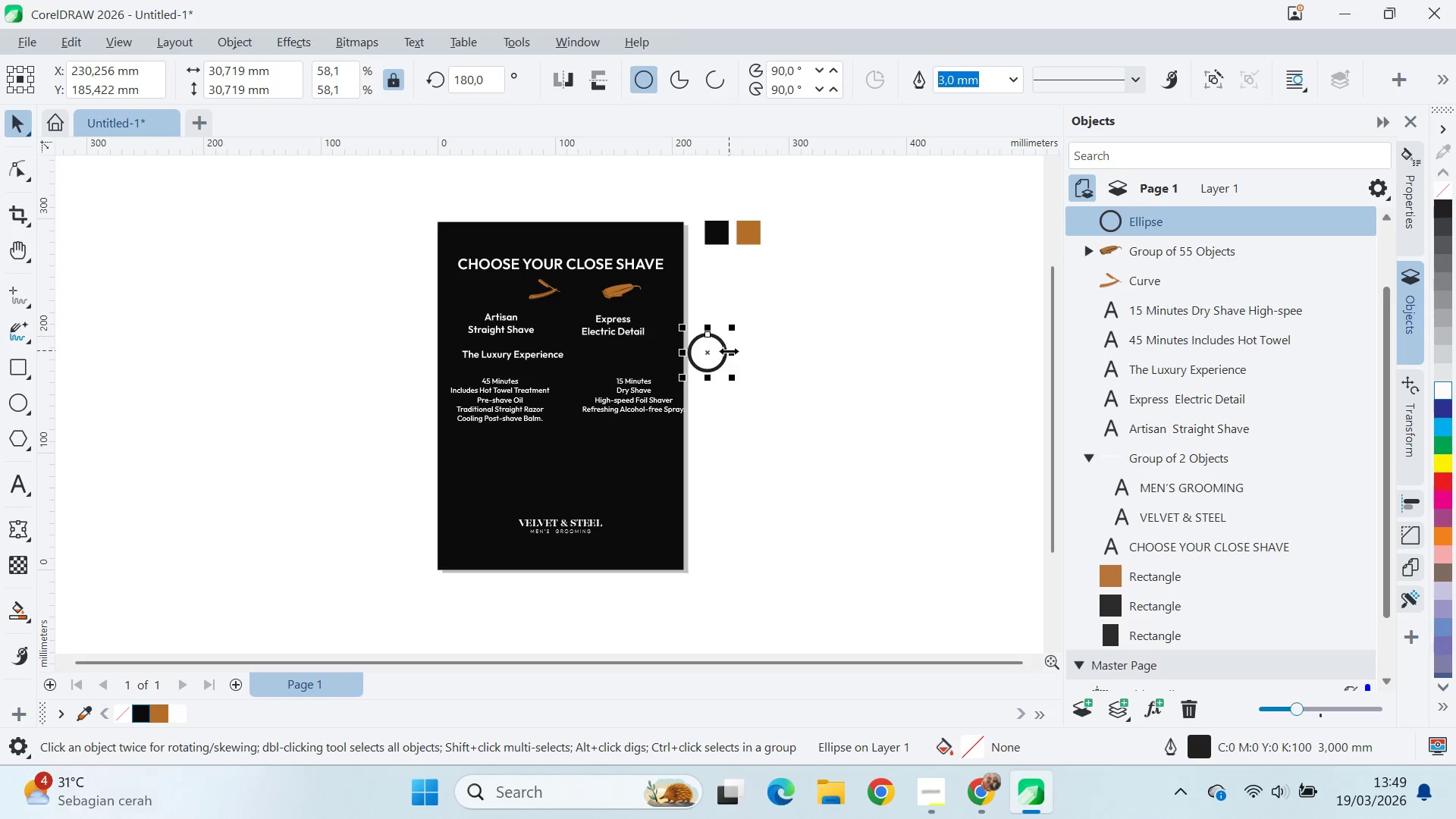 
left_click_drag(start_coordinate=[723, 353], to_coordinate=[762, 350])
 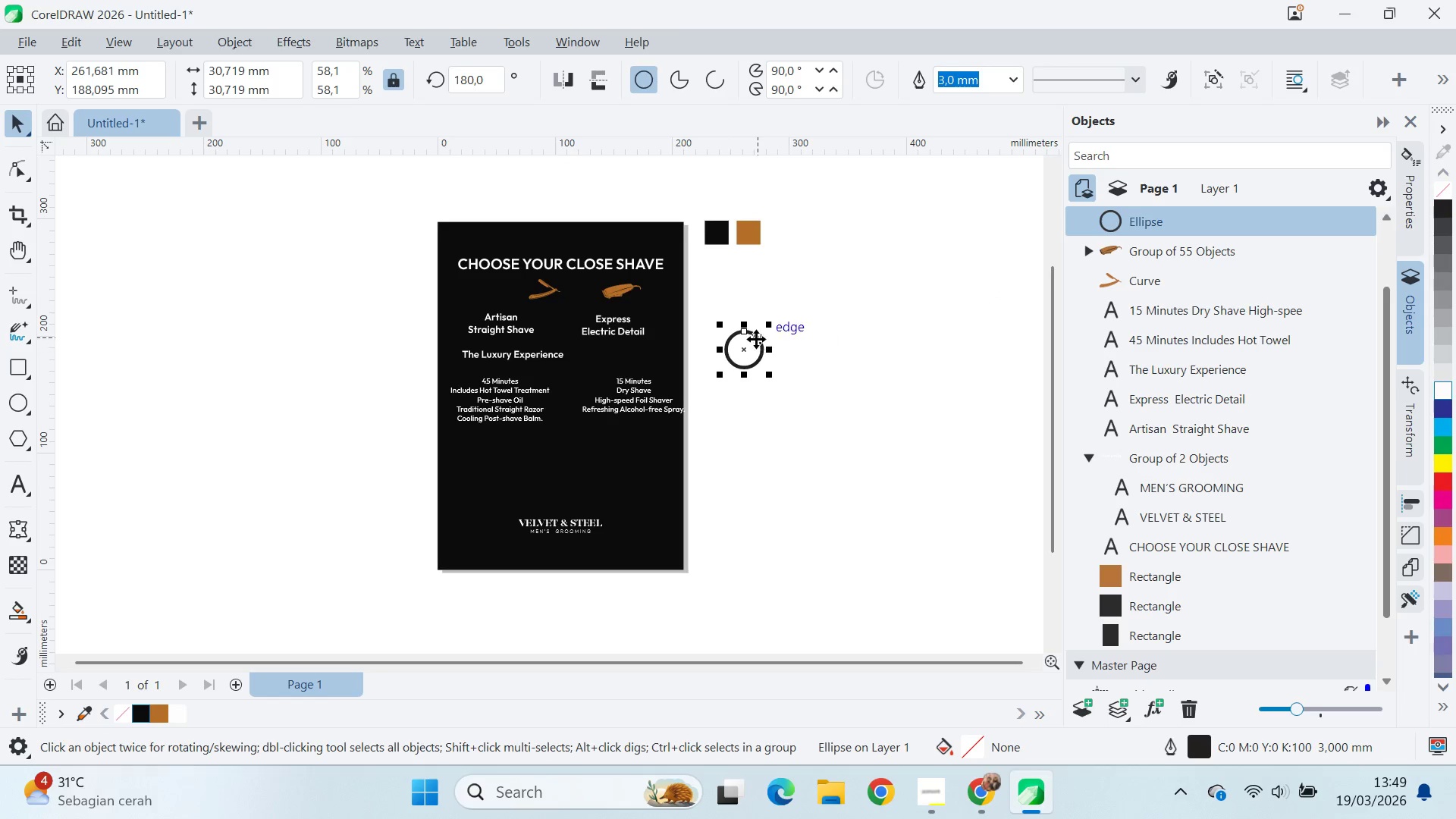 
scroll: coordinate [756, 339], scroll_direction: up, amount: 6.0
 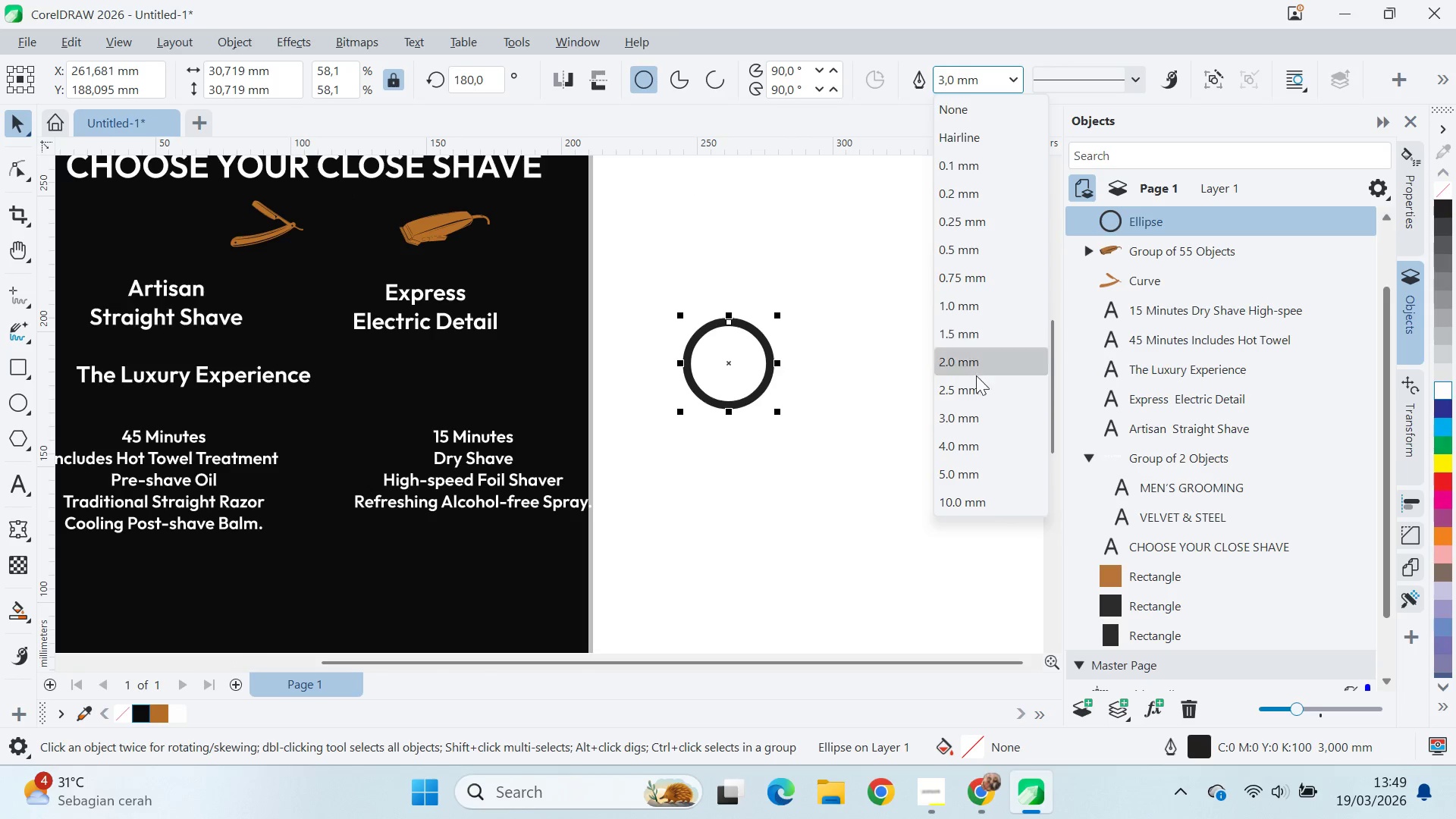 
left_click_drag(start_coordinate=[992, 429], to_coordinate=[999, 443])
 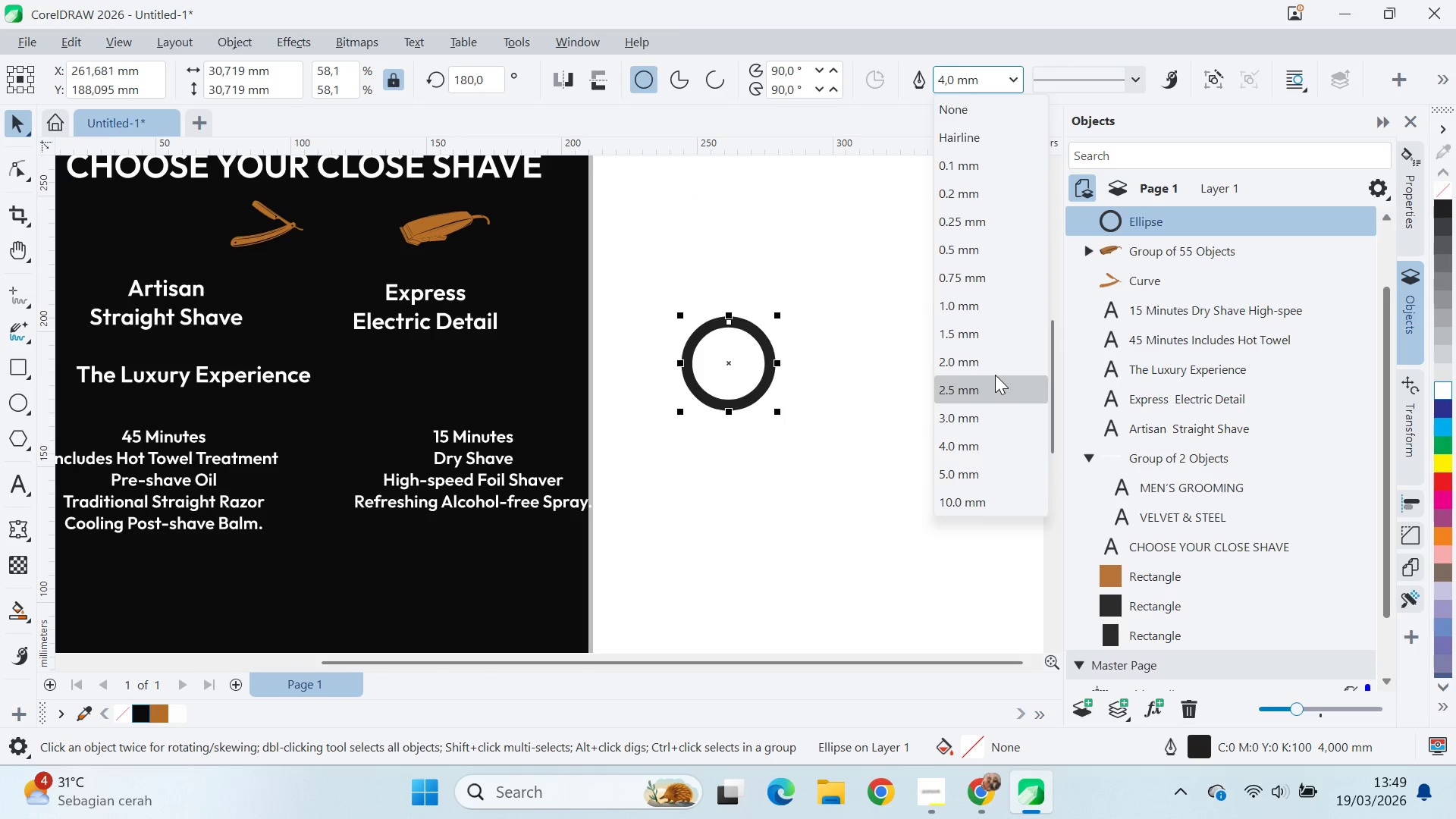 
left_click([877, 344])
 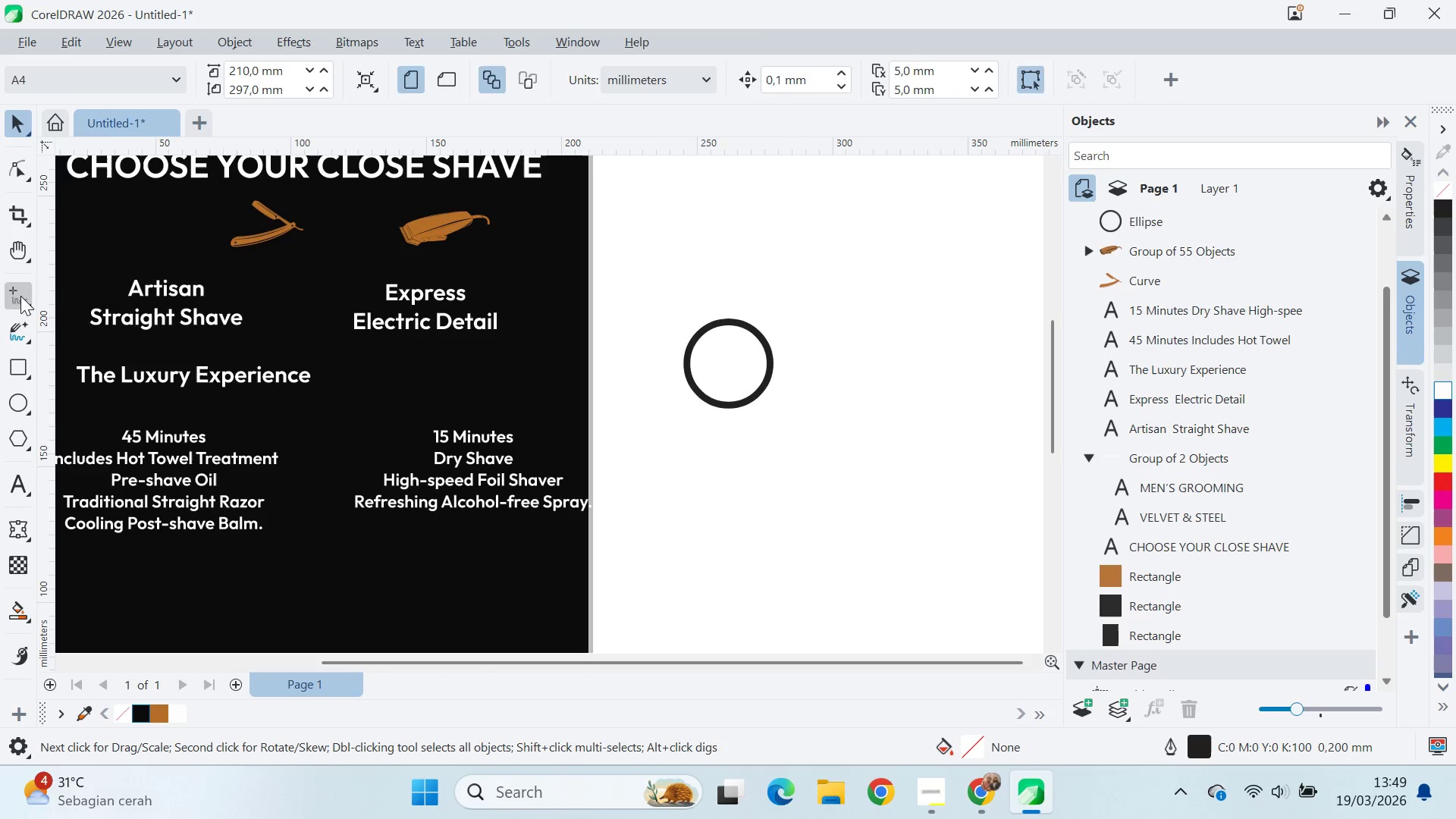 
hold_key(key=ShiftLeft, duration=1.5)
left_click([843, 340])
 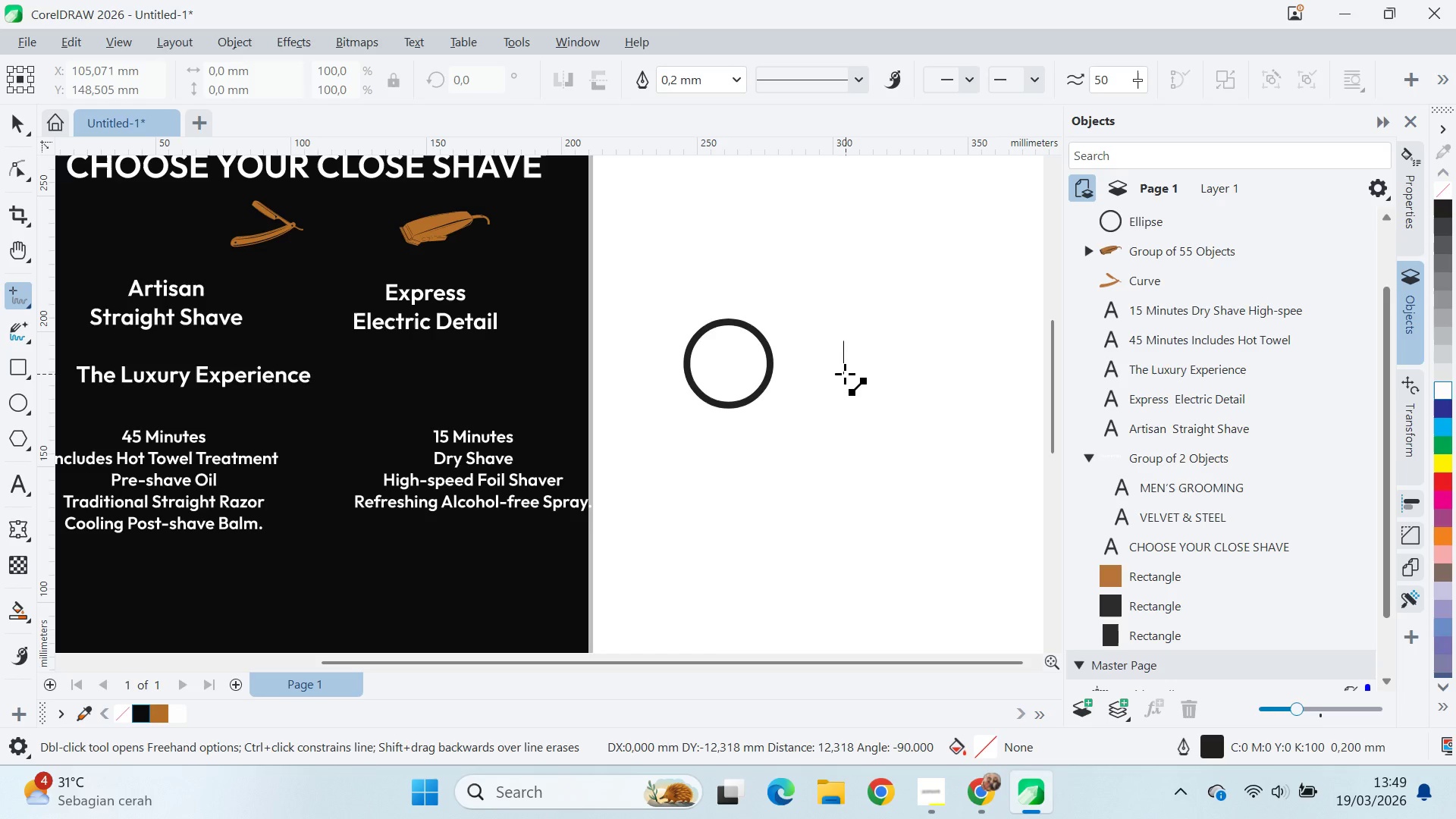 
hold_key(key=ShiftLeft, duration=1.52)
double_click([844, 370])
 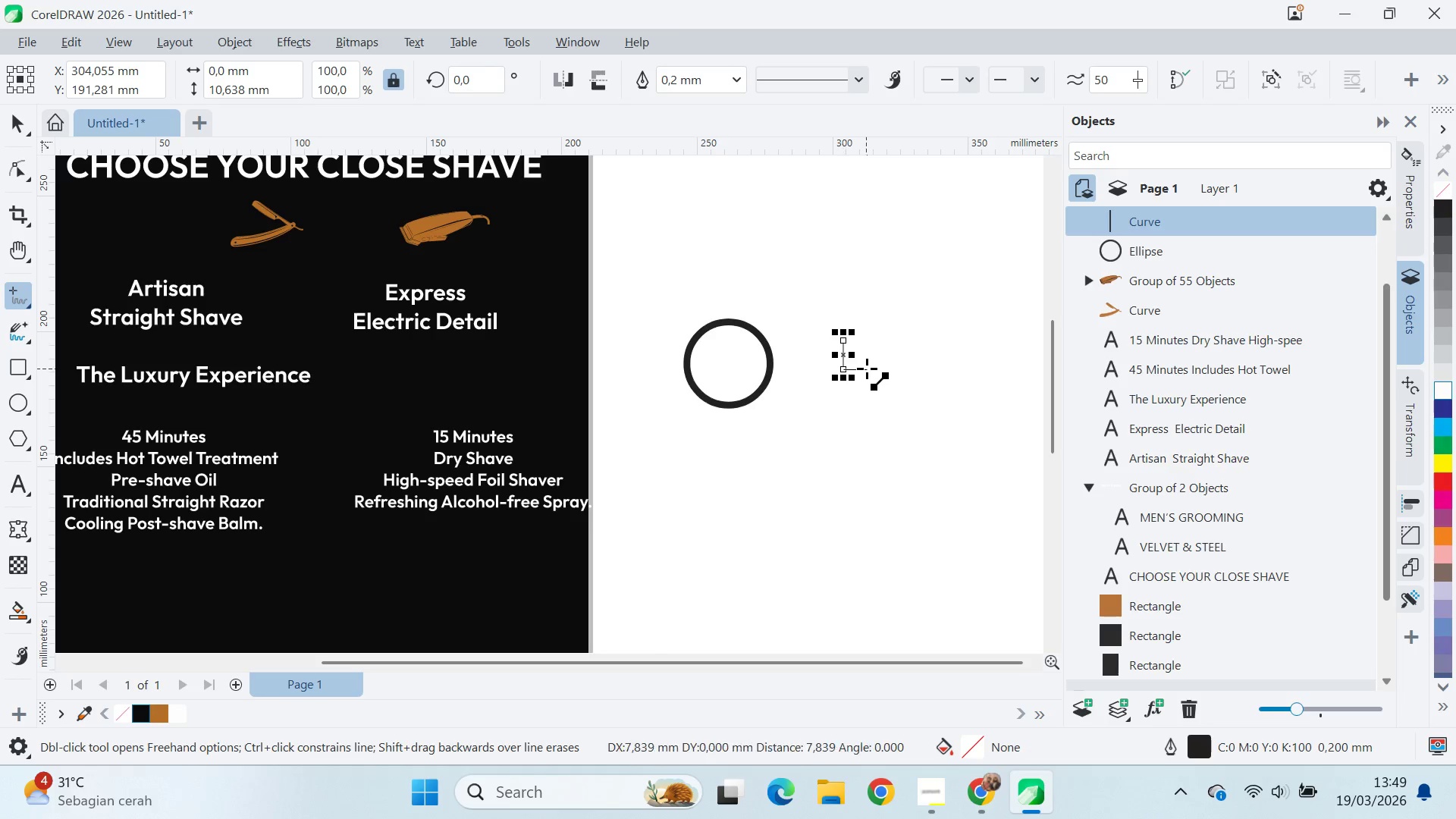 
hold_key(key=ShiftLeft, duration=1.52)
 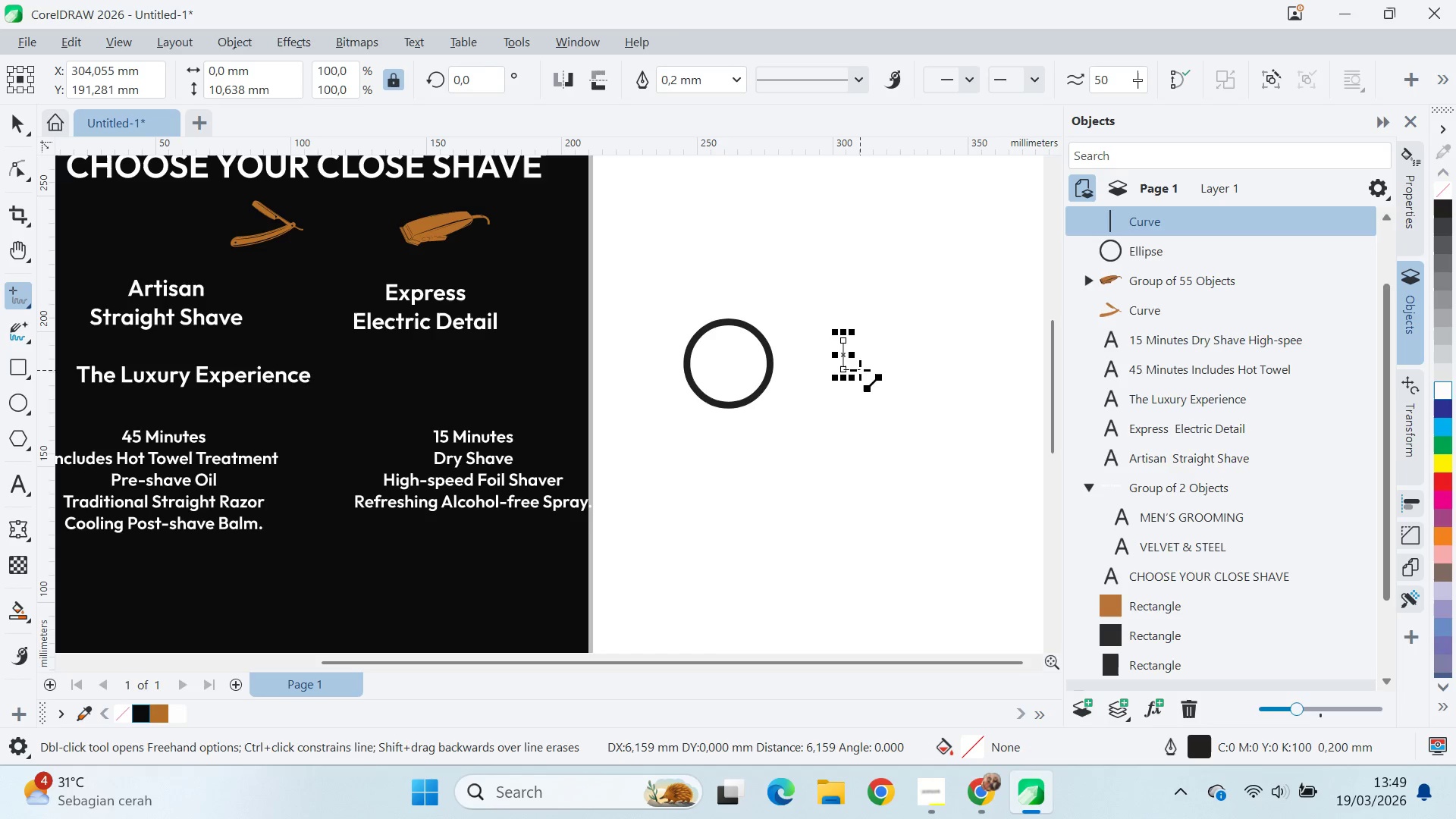 
hold_key(key=ShiftLeft, duration=1.51)
 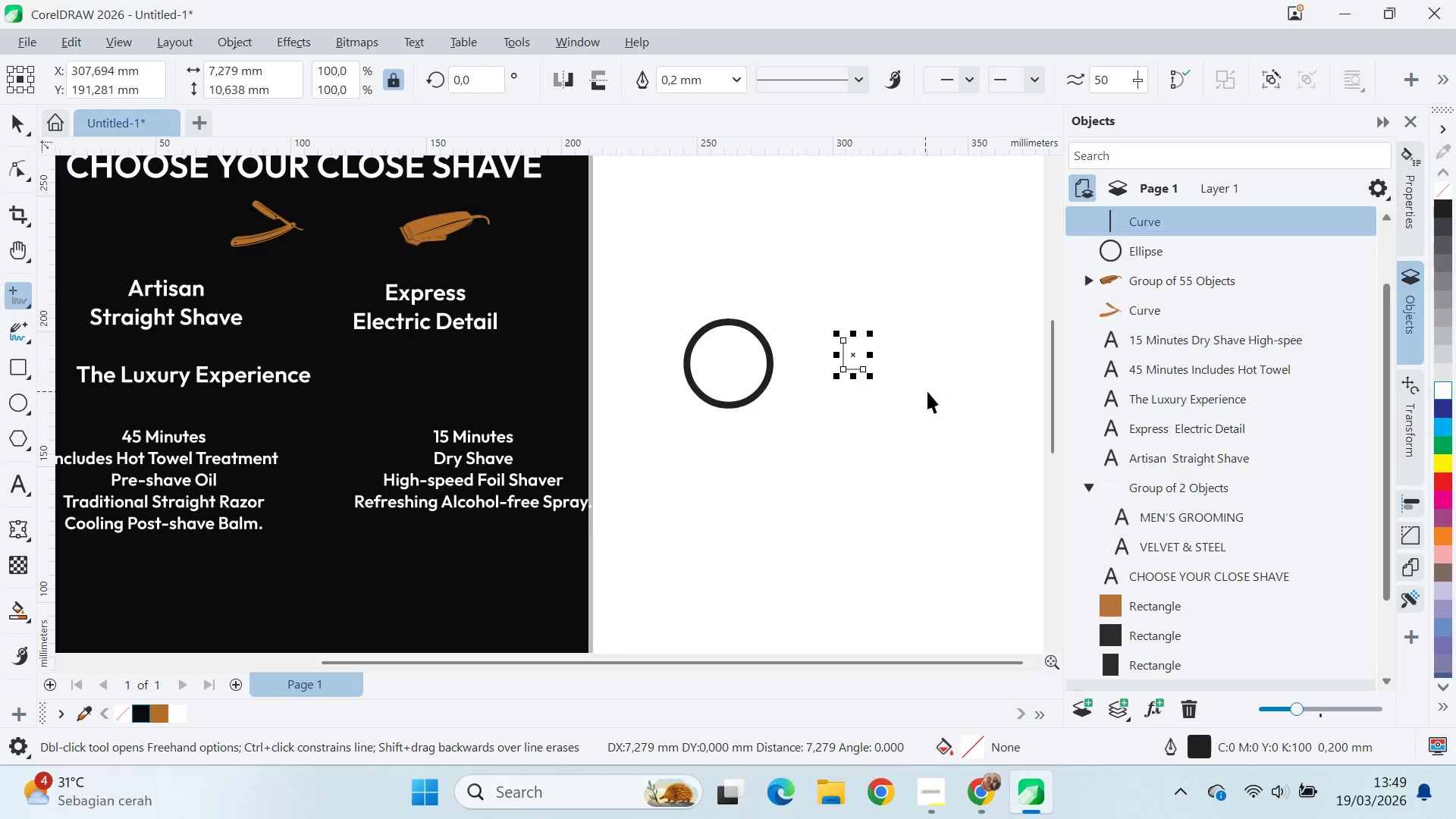 
hold_key(key=ShiftLeft, duration=0.38)
left_click([863, 371])
 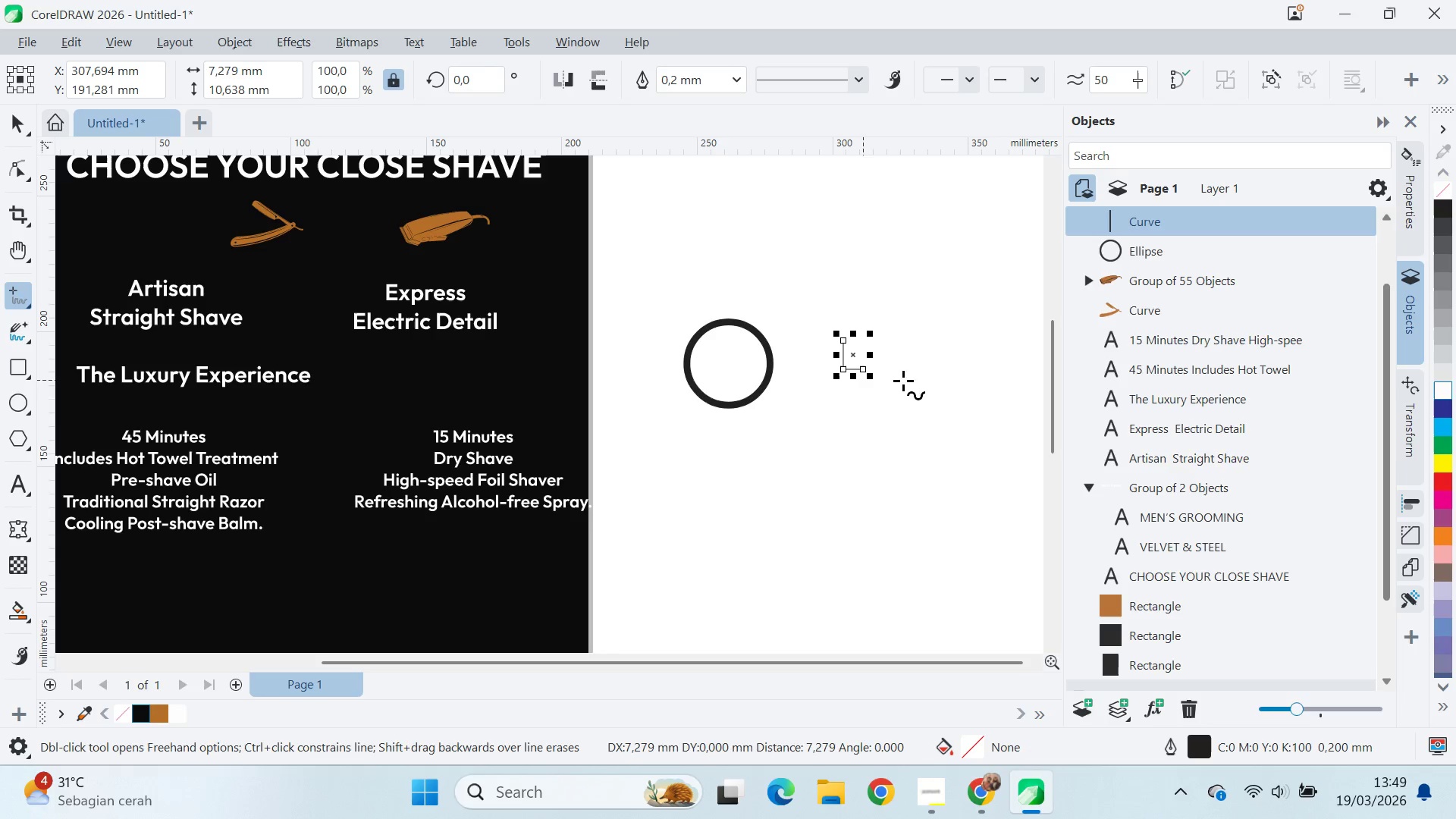 
key(V)
 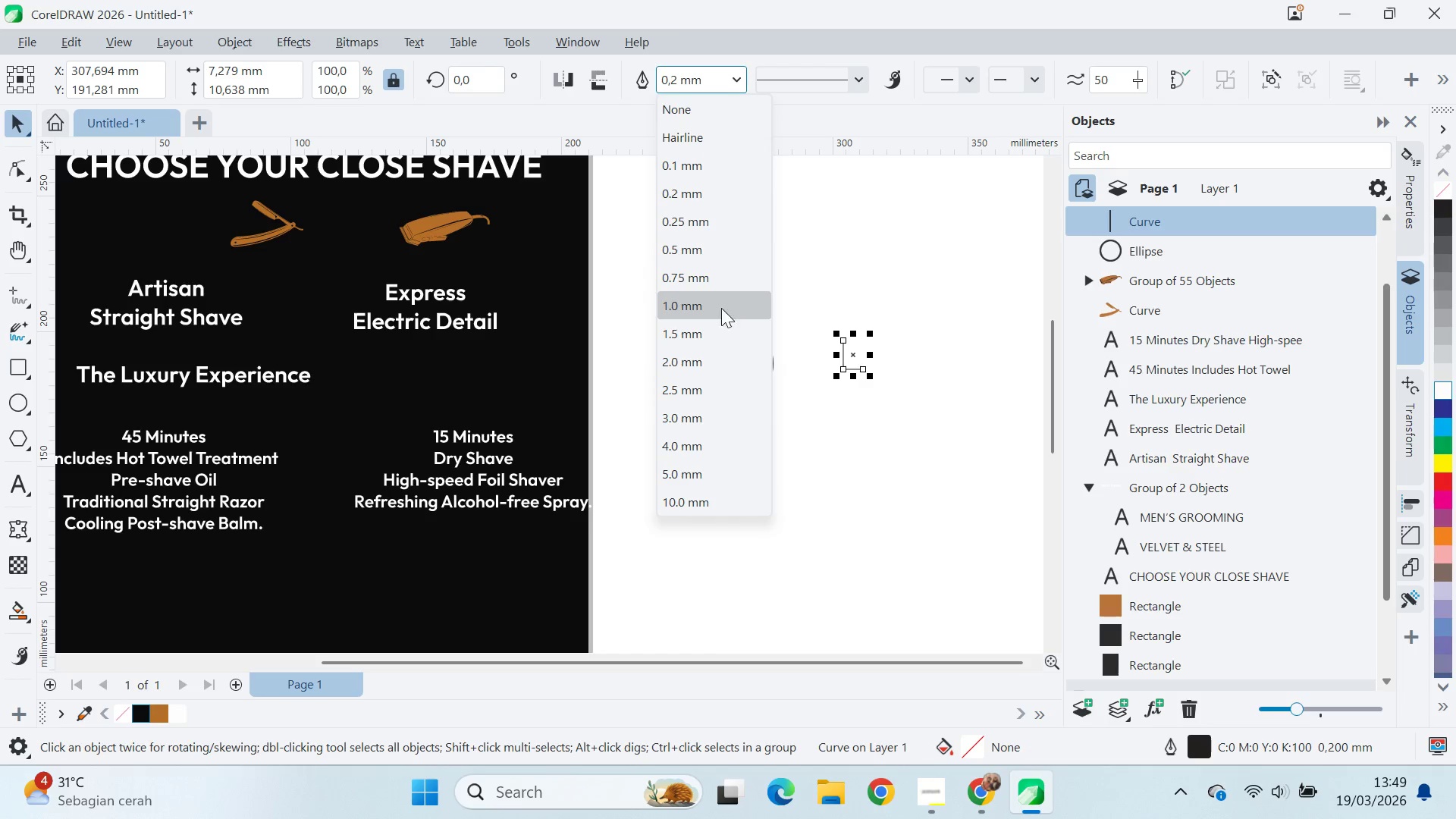 
left_click_drag(start_coordinate=[724, 393], to_coordinate=[733, 417])
 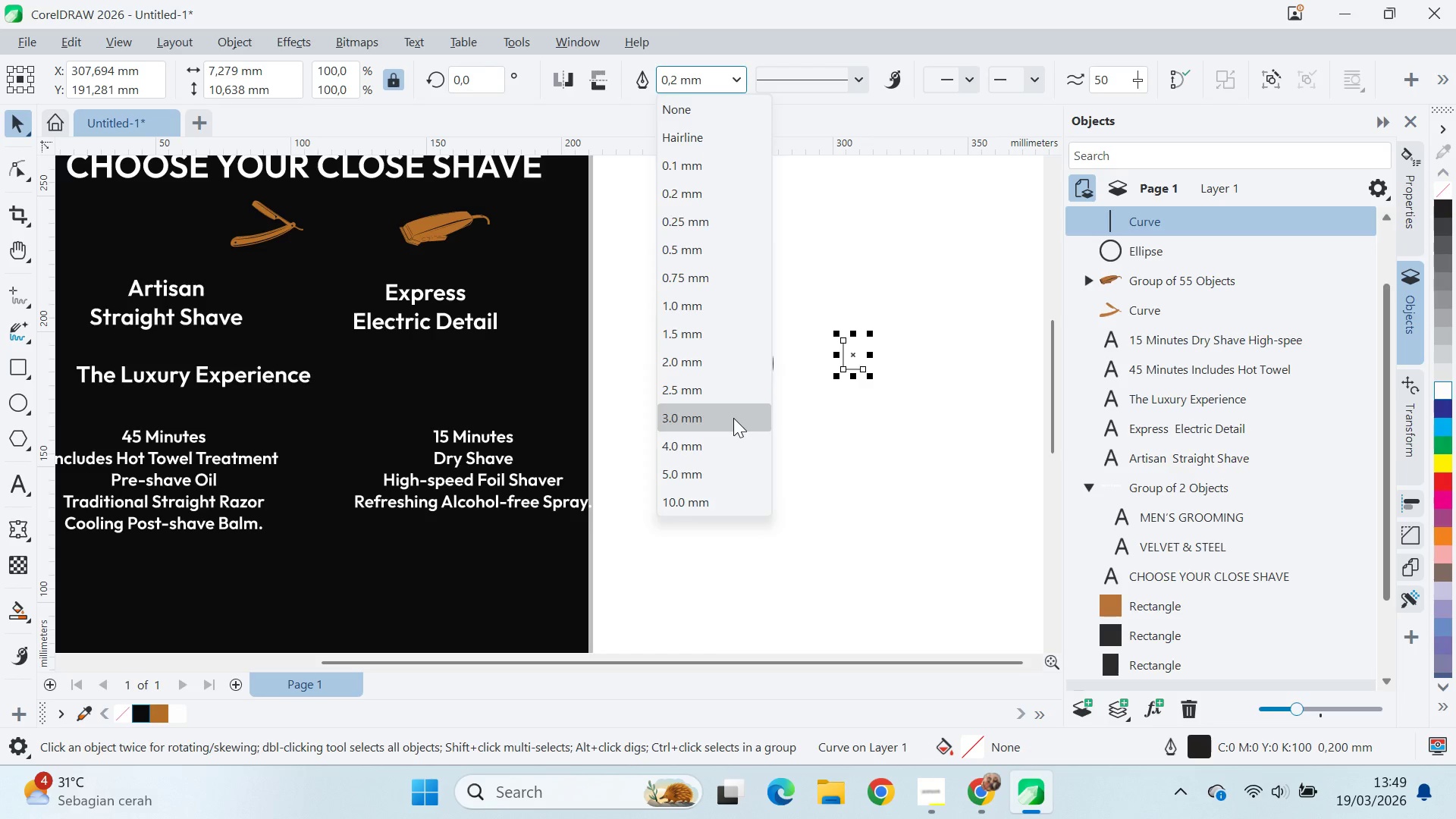 
left_click([733, 418])
 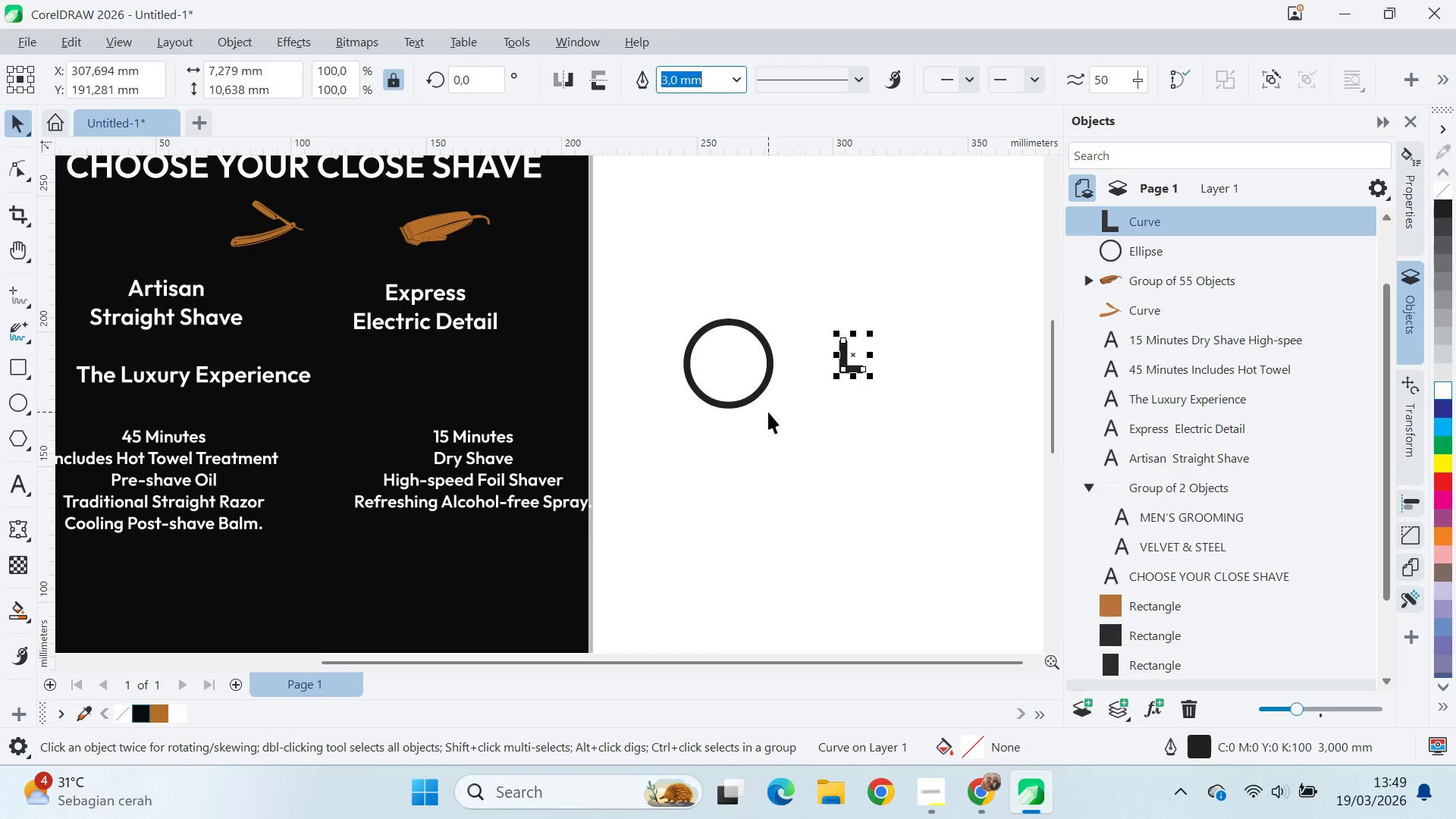 
key(F12)
 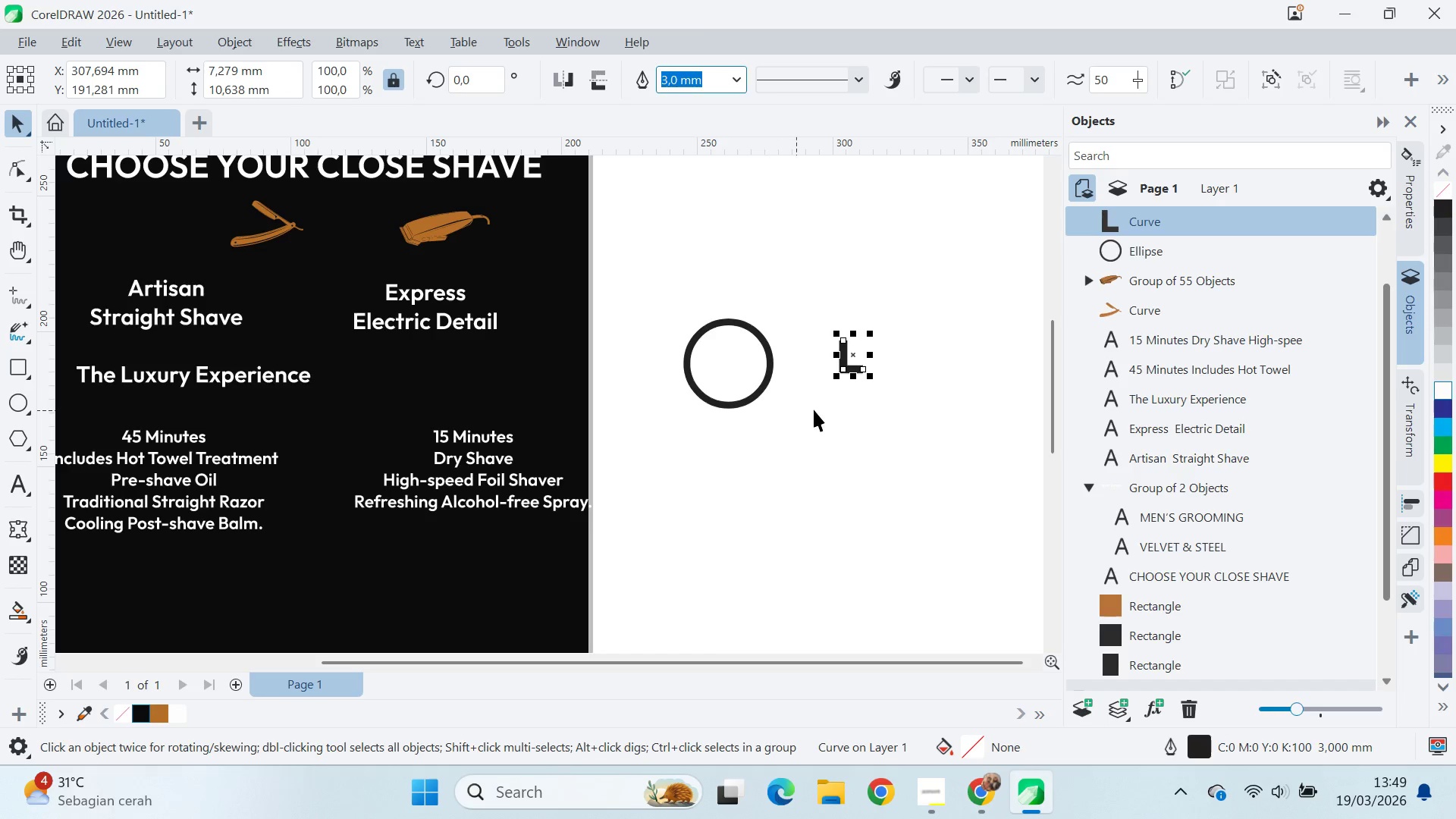 
double_click([855, 372])
 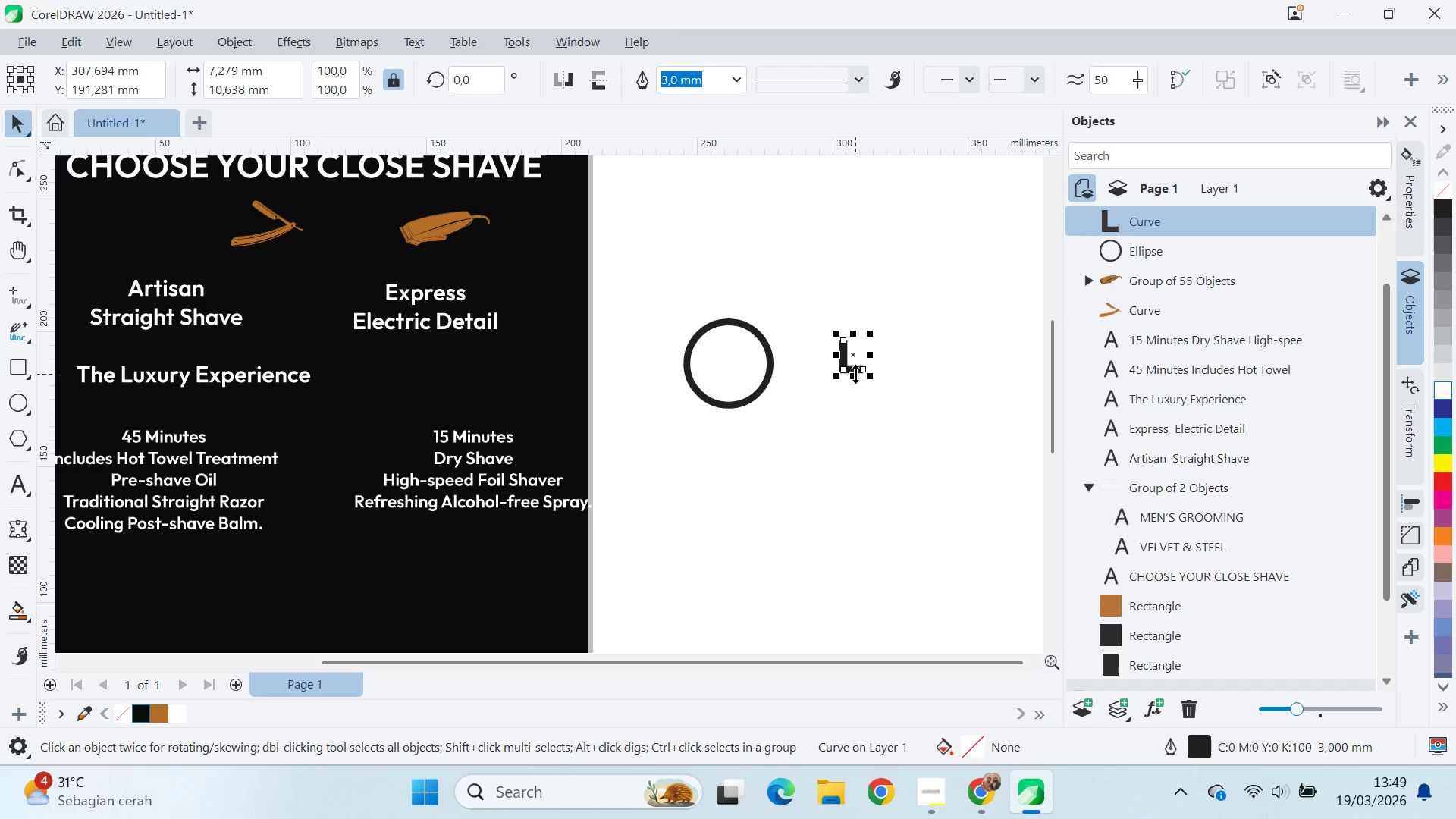 
key(F12)
 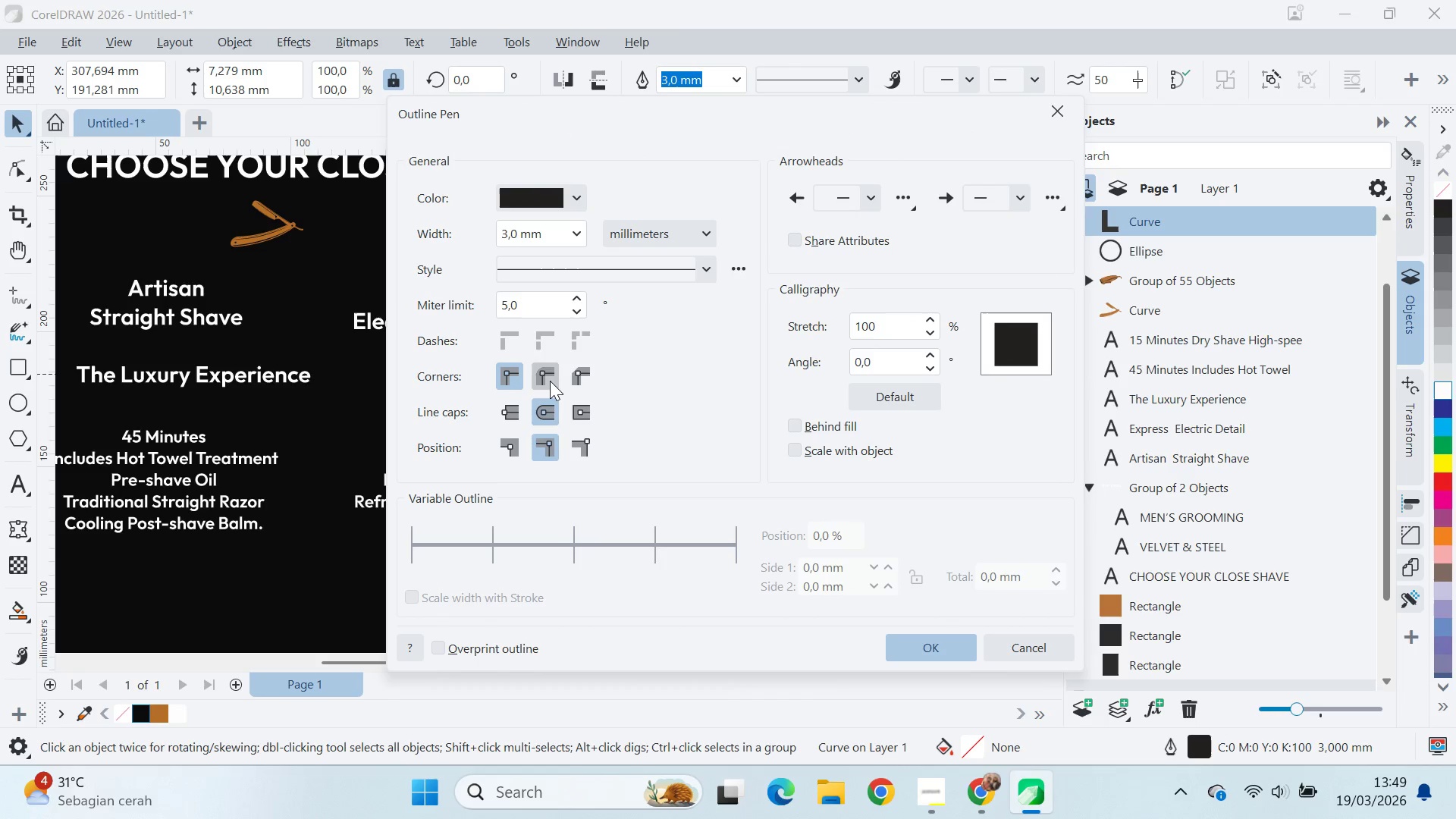 
left_click([959, 667])
 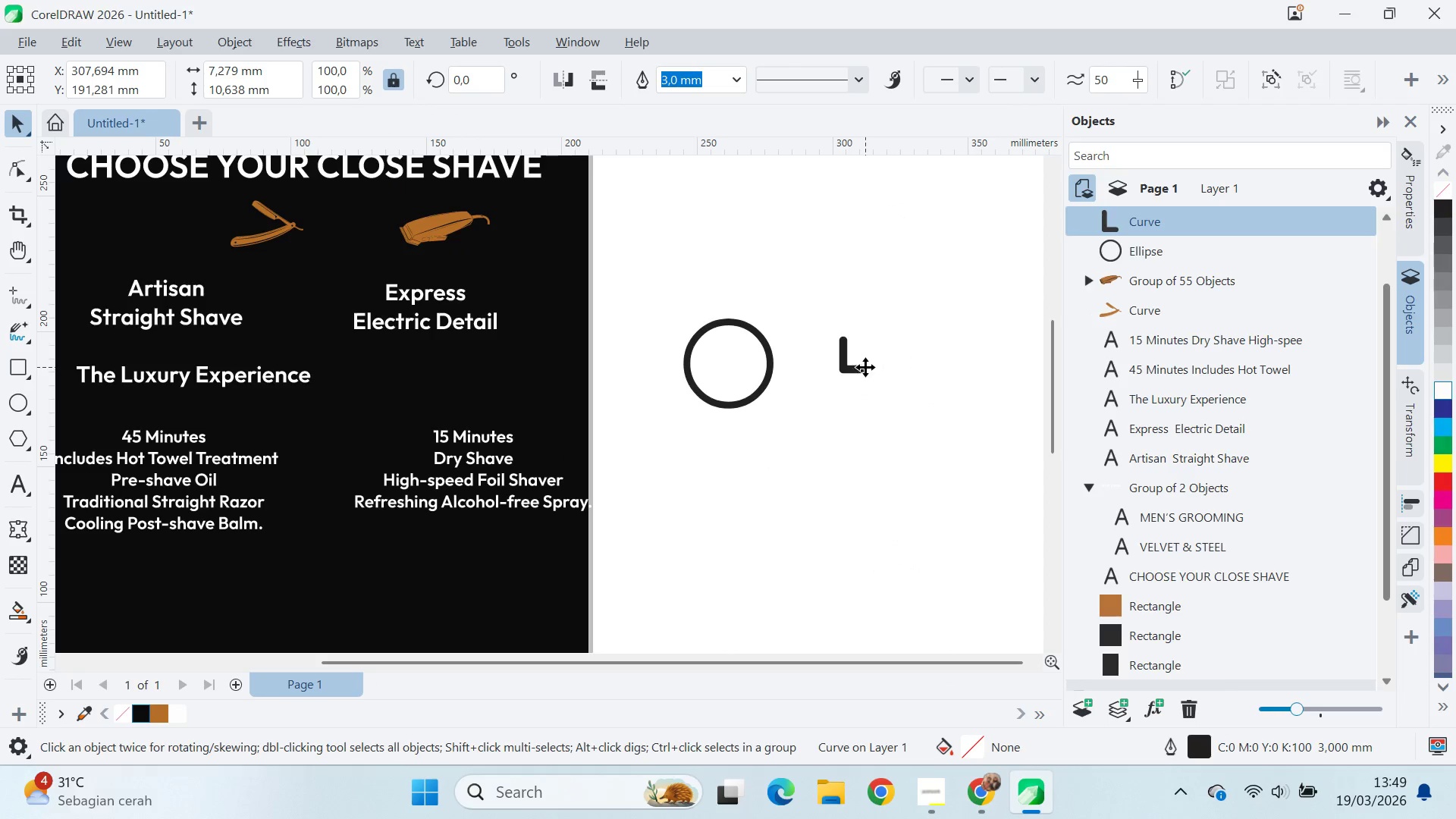 
type(ce)
 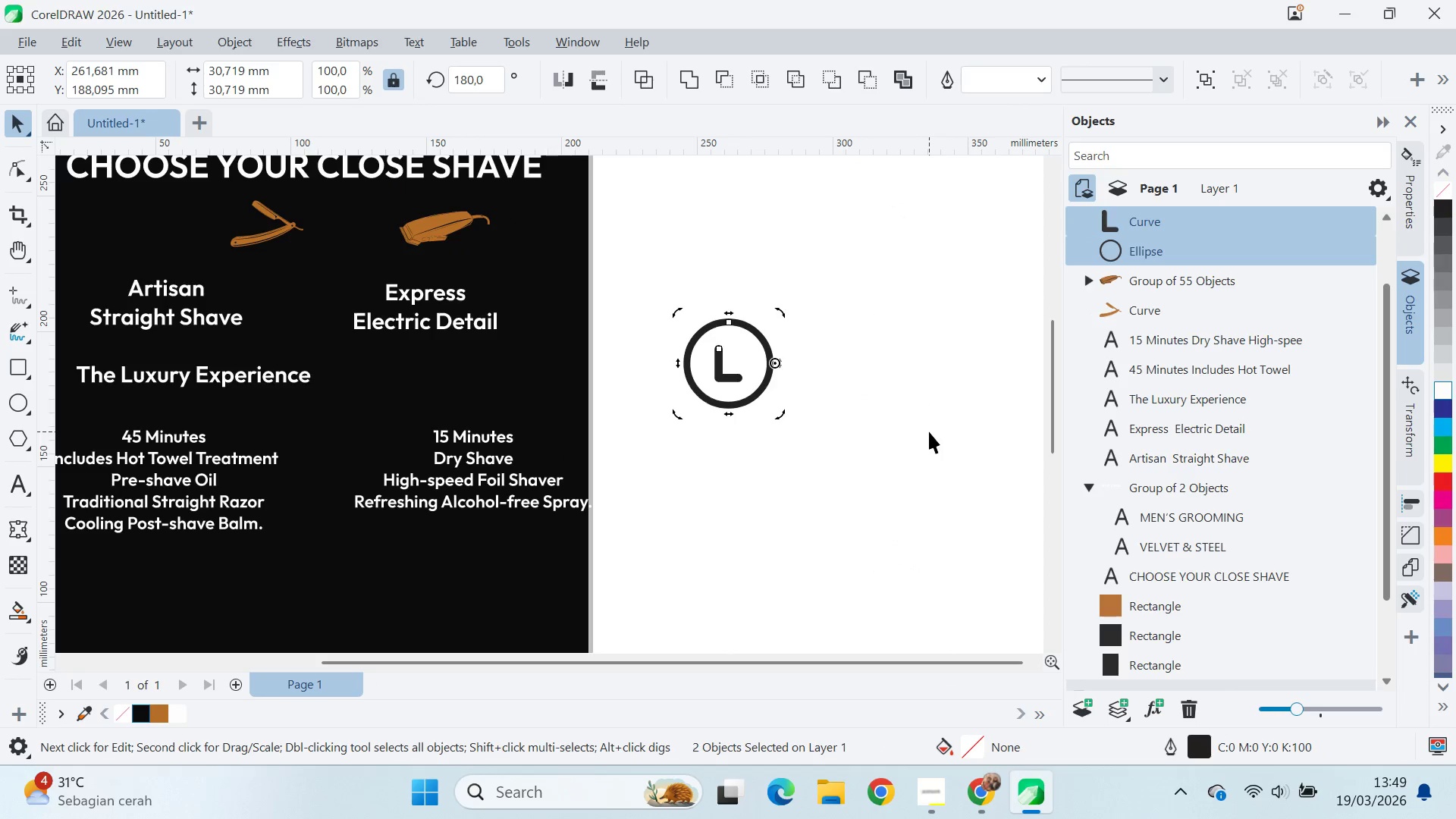 
left_click_drag(start_coordinate=[929, 431], to_coordinate=[920, 431])
 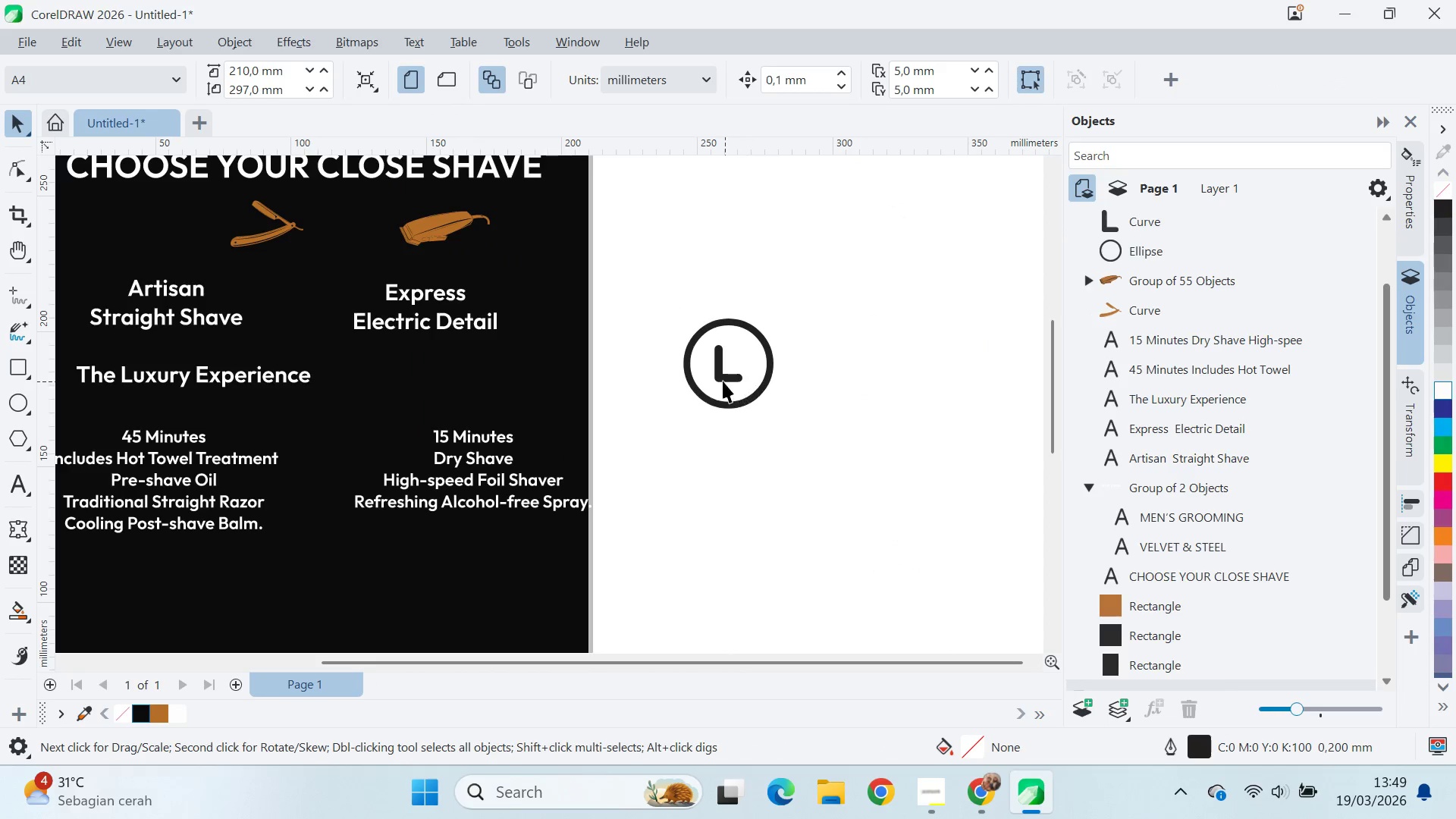 
left_click([723, 378])
 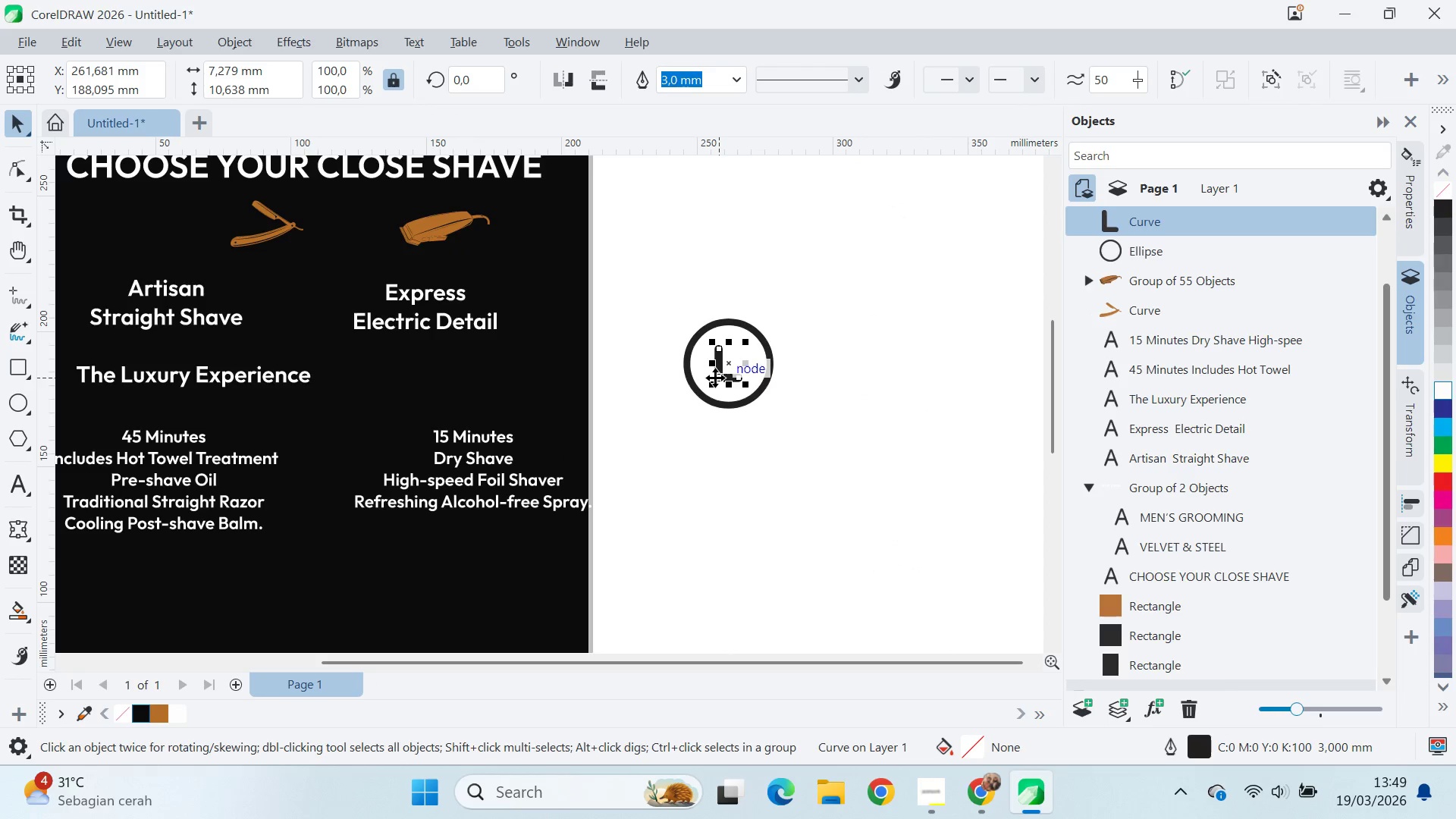 
left_click_drag(start_coordinate=[716, 377], to_coordinate=[865, 391])
 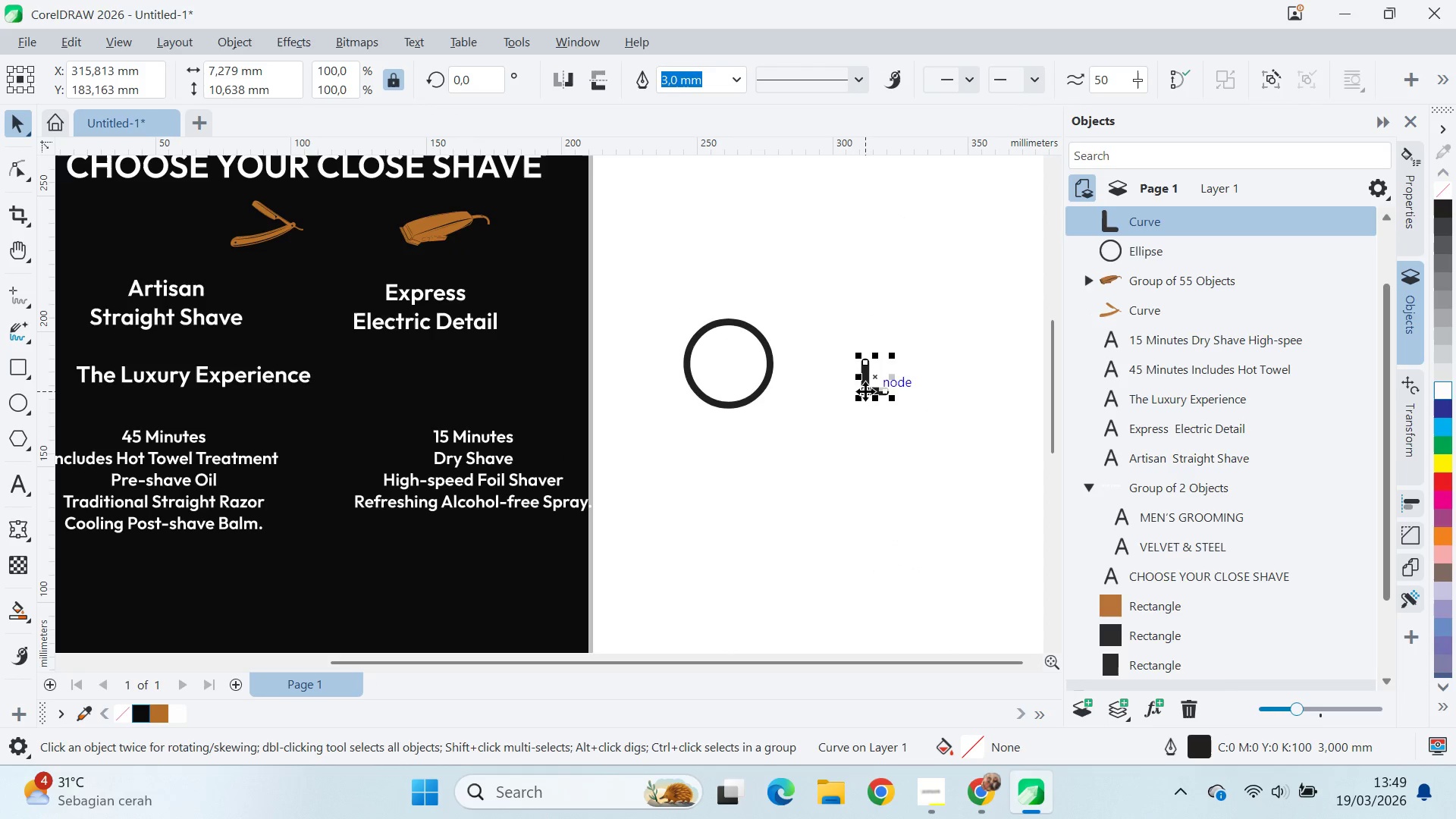 
left_click_drag(start_coordinate=[865, 391], to_coordinate=[727, 366])
 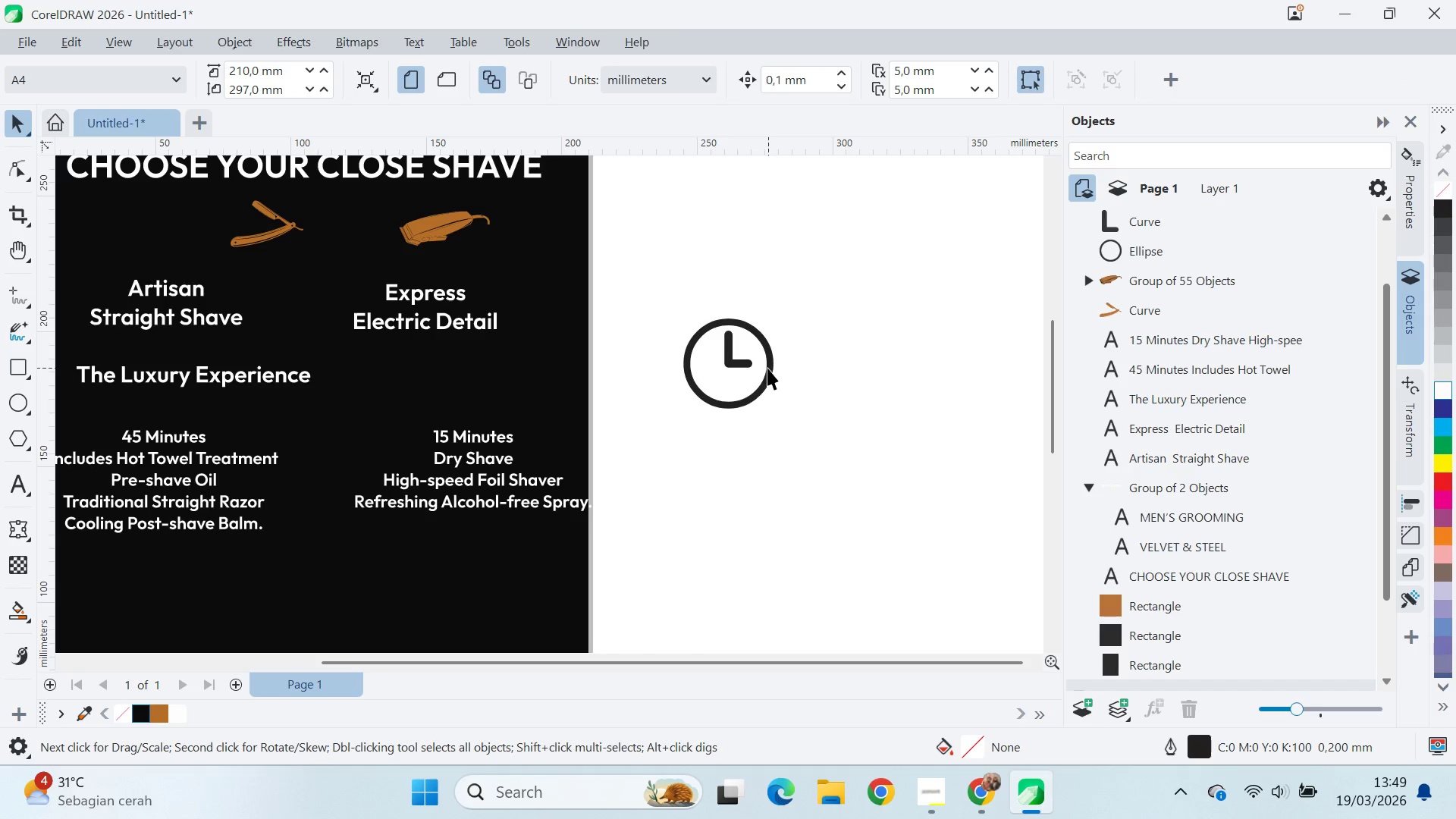 
left_click([767, 368])
 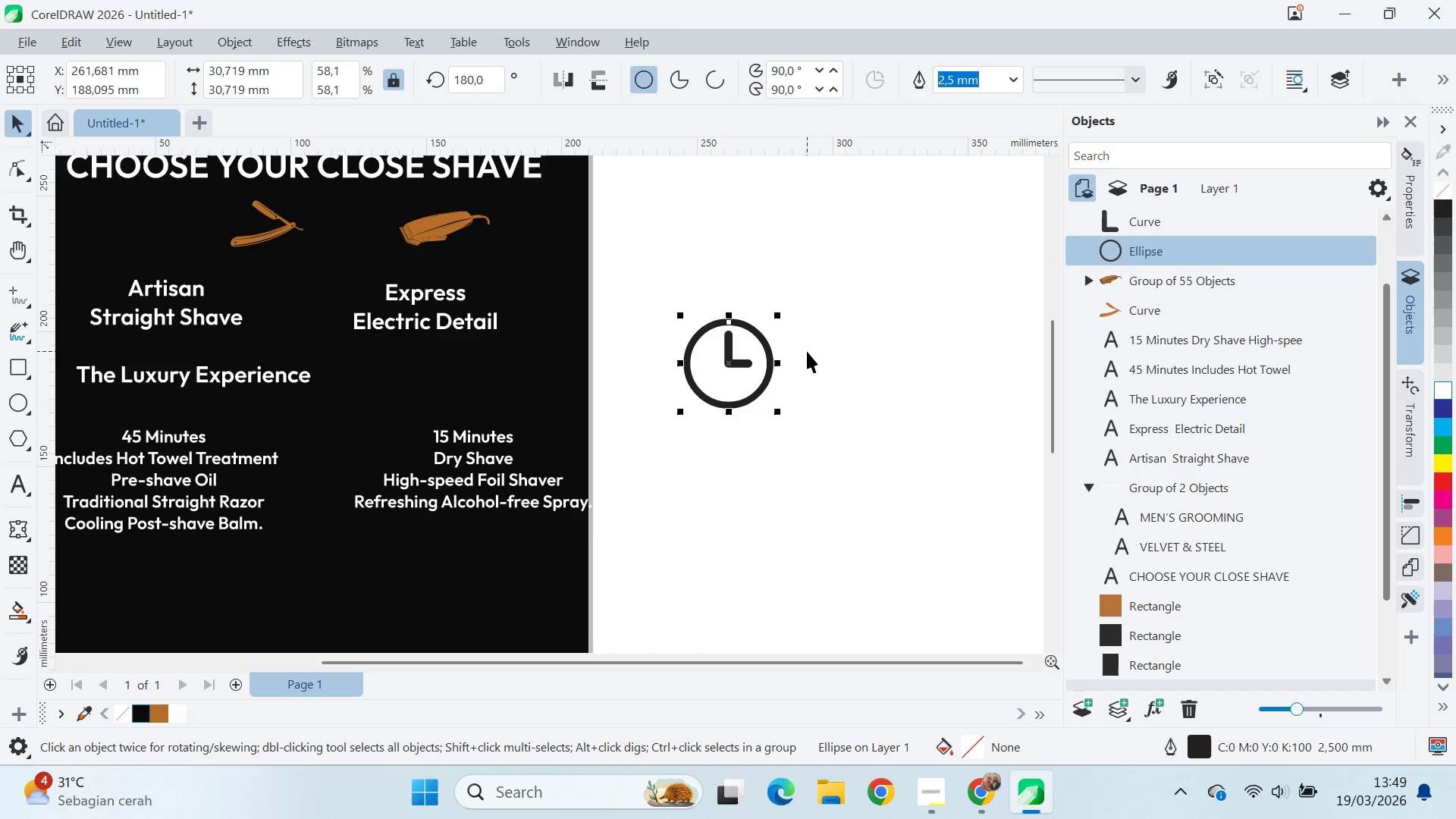 
left_click_drag(start_coordinate=[827, 292], to_coordinate=[646, 462])
 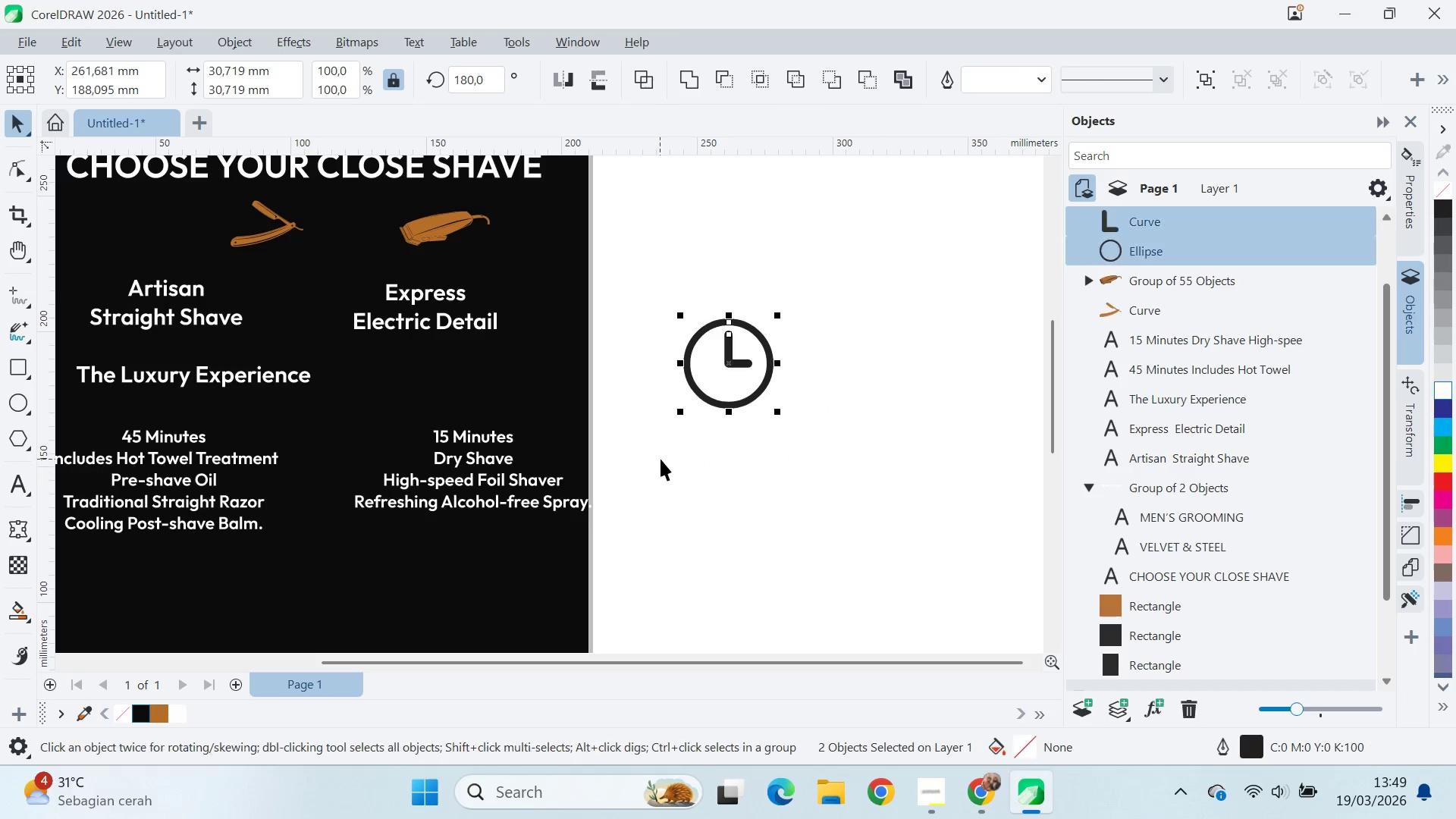 
key(Control+Shift+Q)
 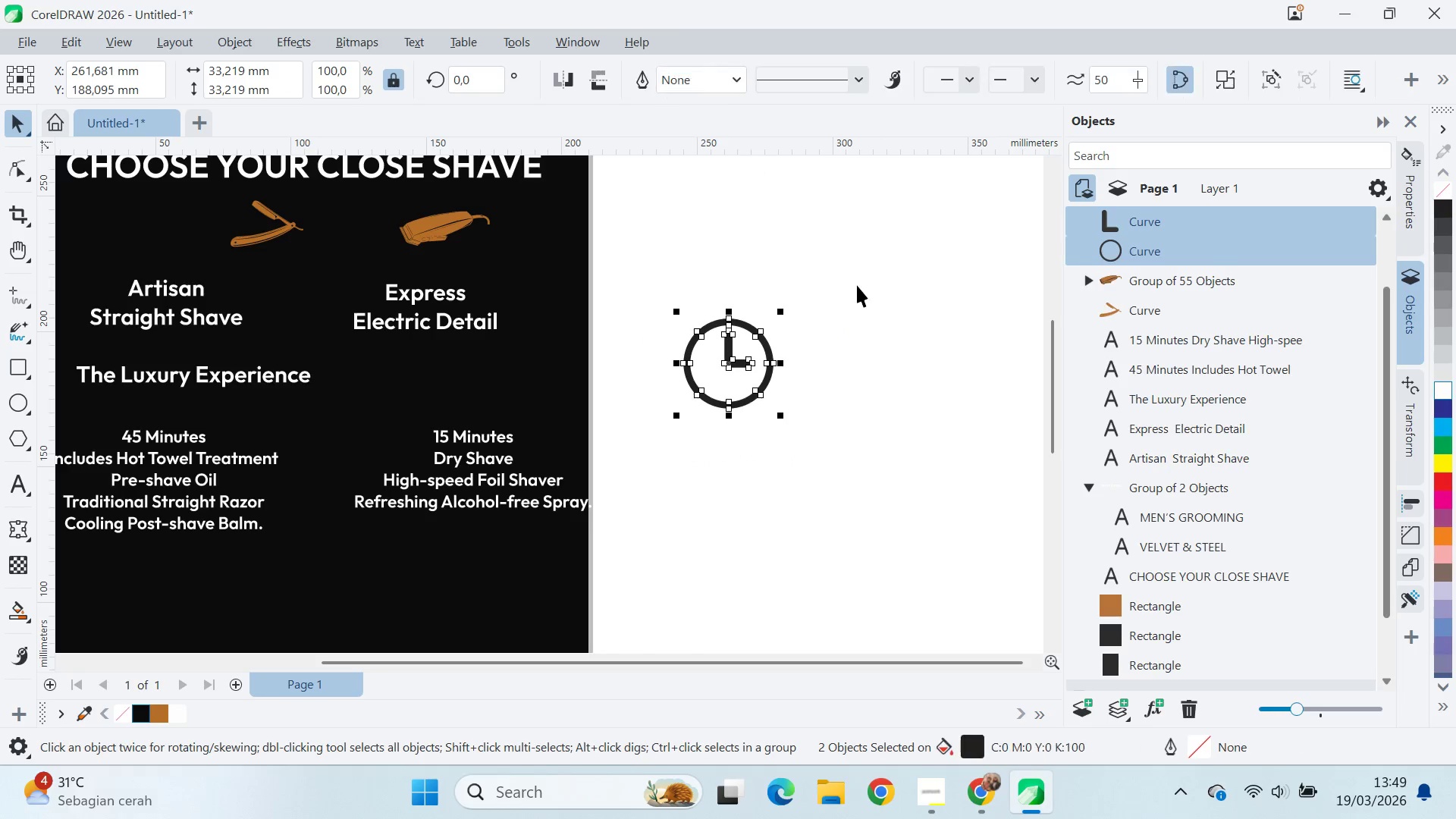 
triple_click([758, 336])
 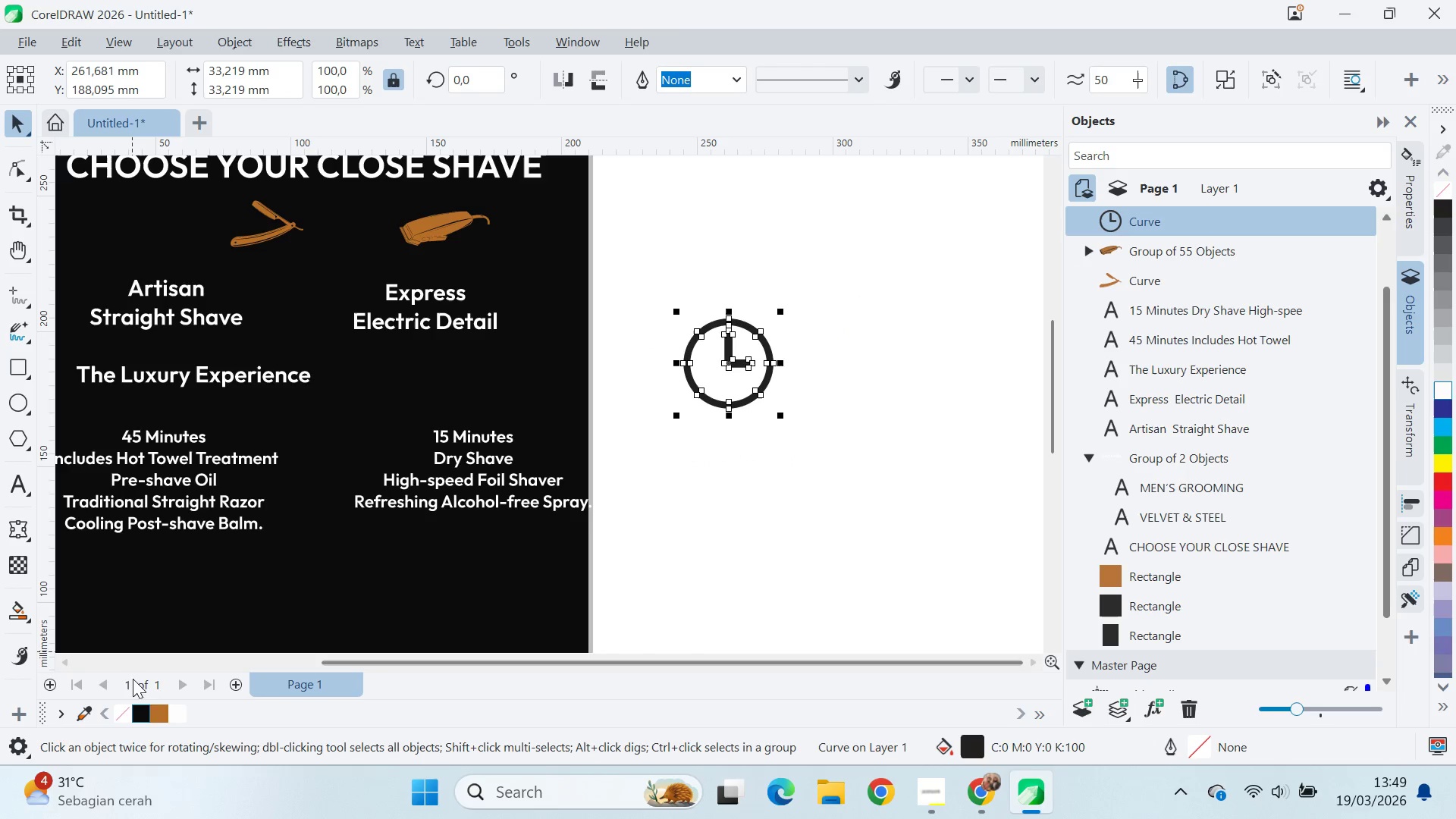 
left_click([156, 709])
 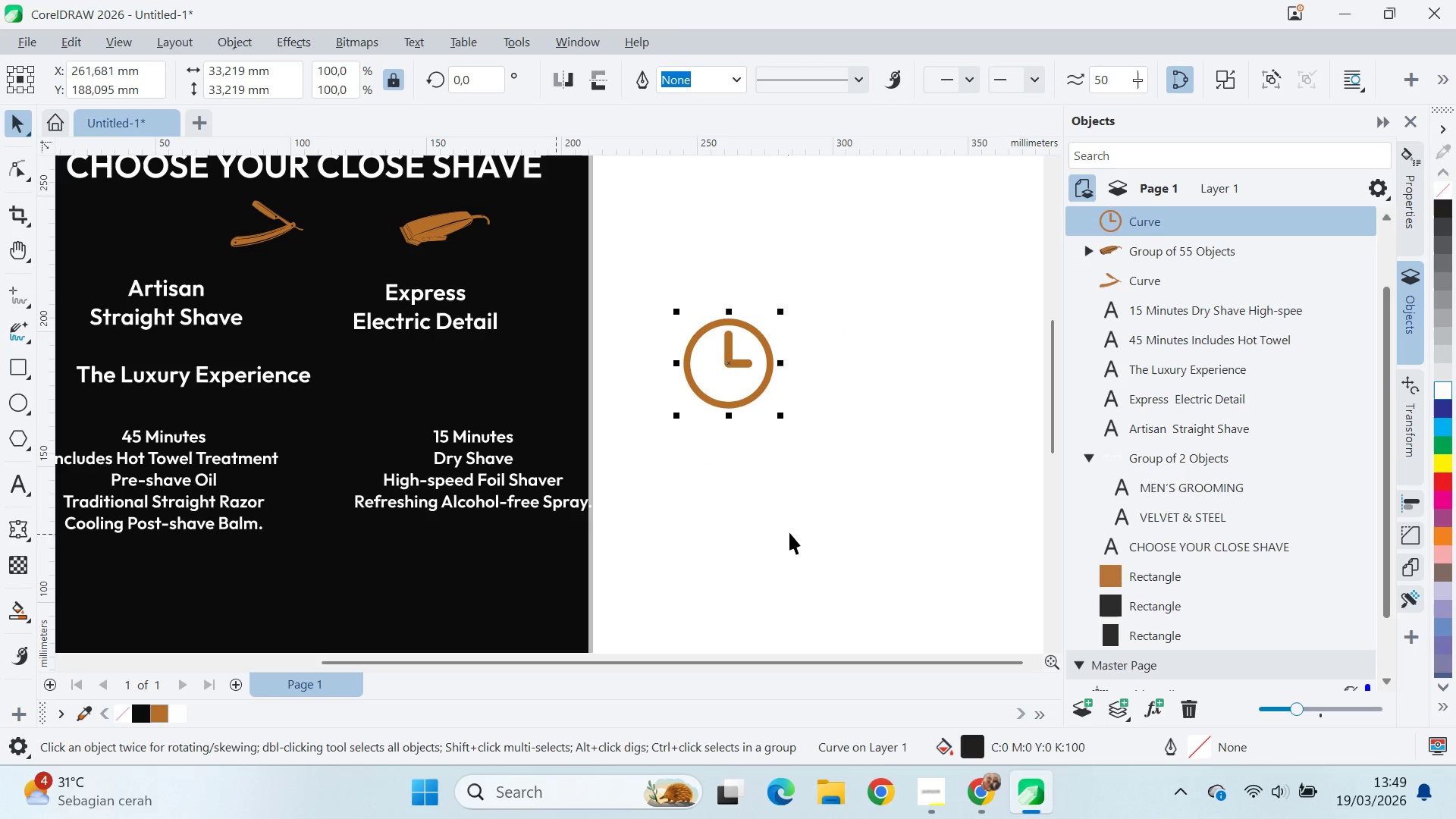 
left_click_drag(start_coordinate=[789, 531], to_coordinate=[786, 526])
 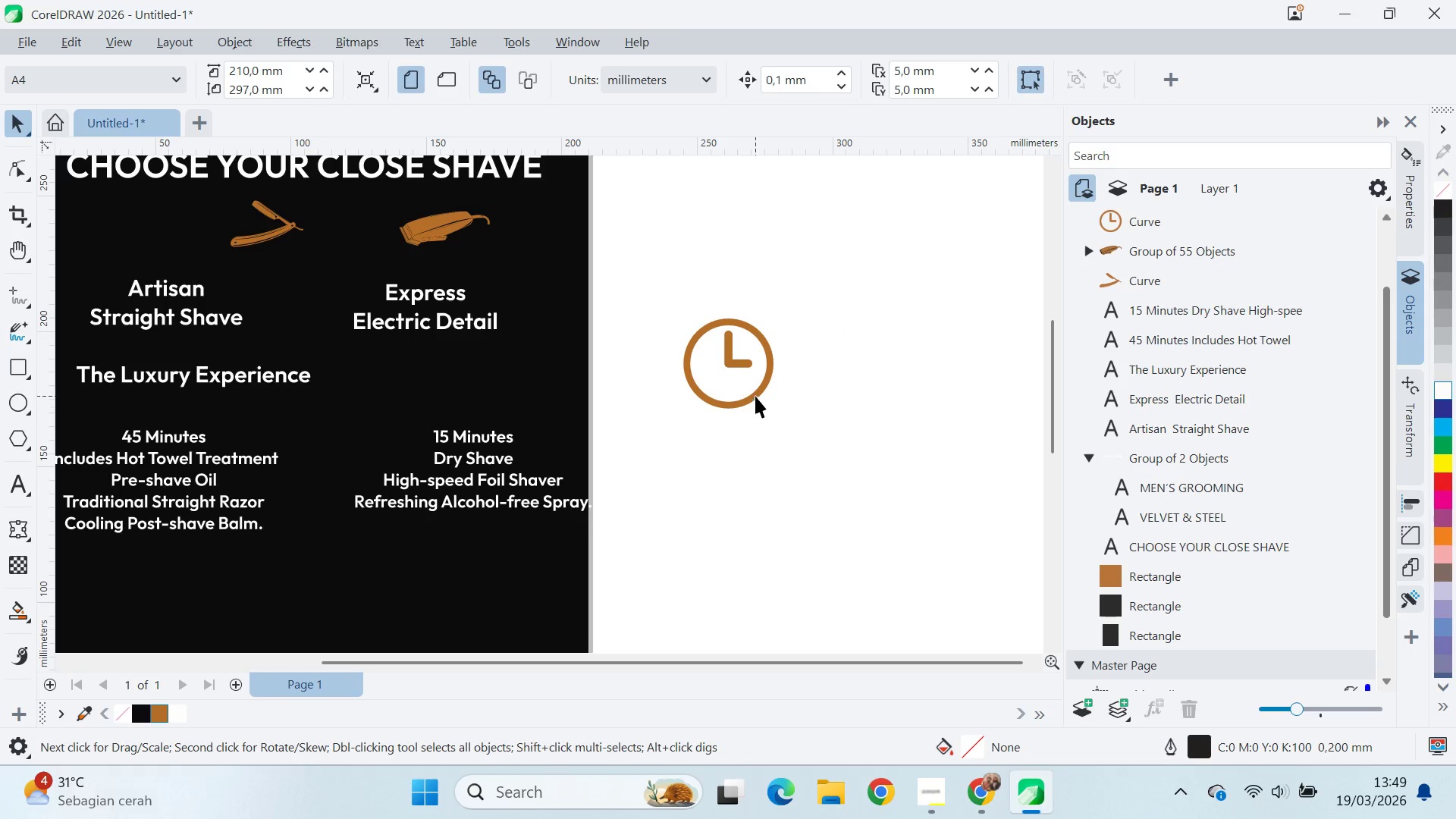 
left_click_drag(start_coordinate=[755, 395], to_coordinate=[413, 428])
 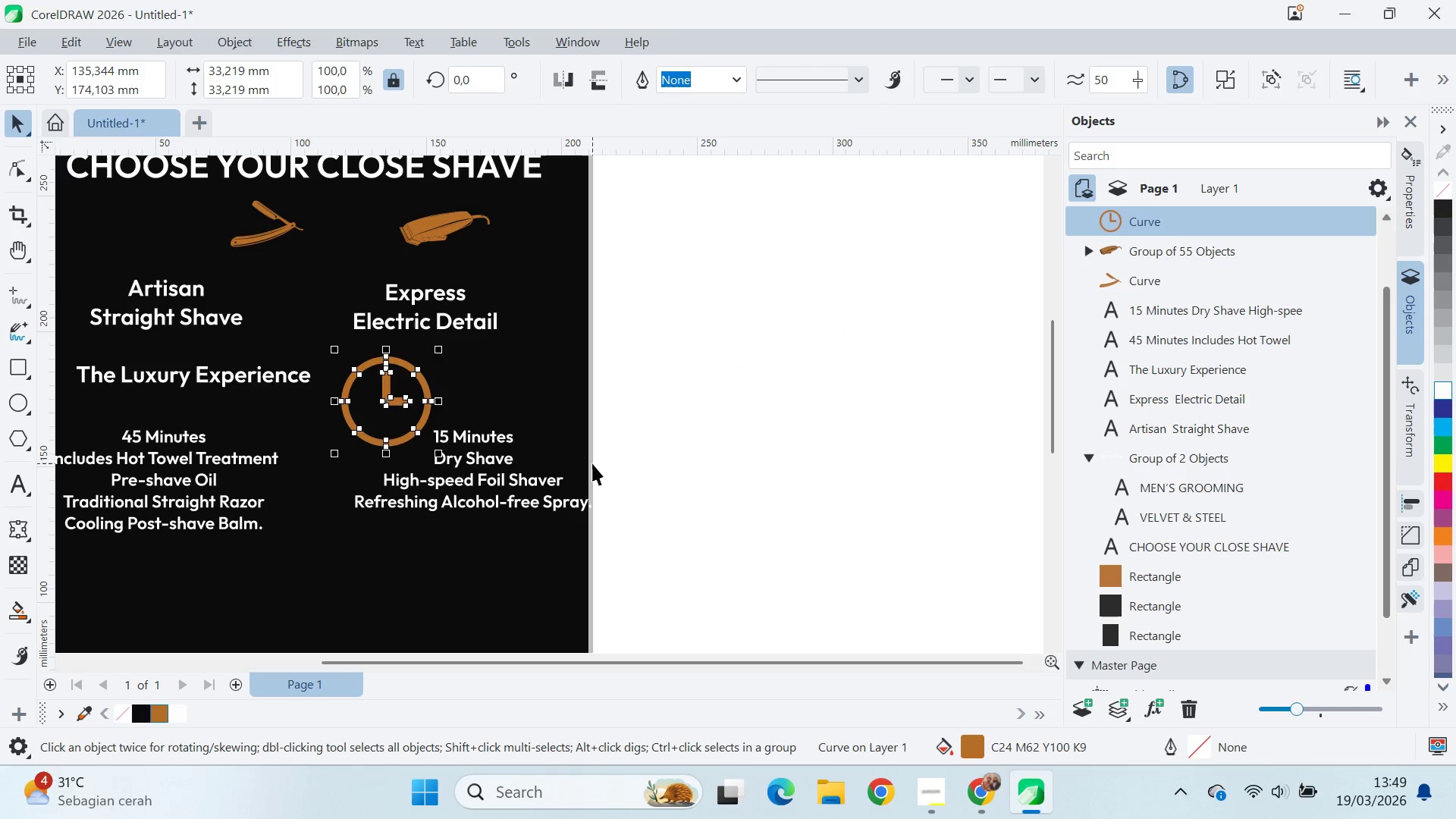 
left_click([592, 463])
 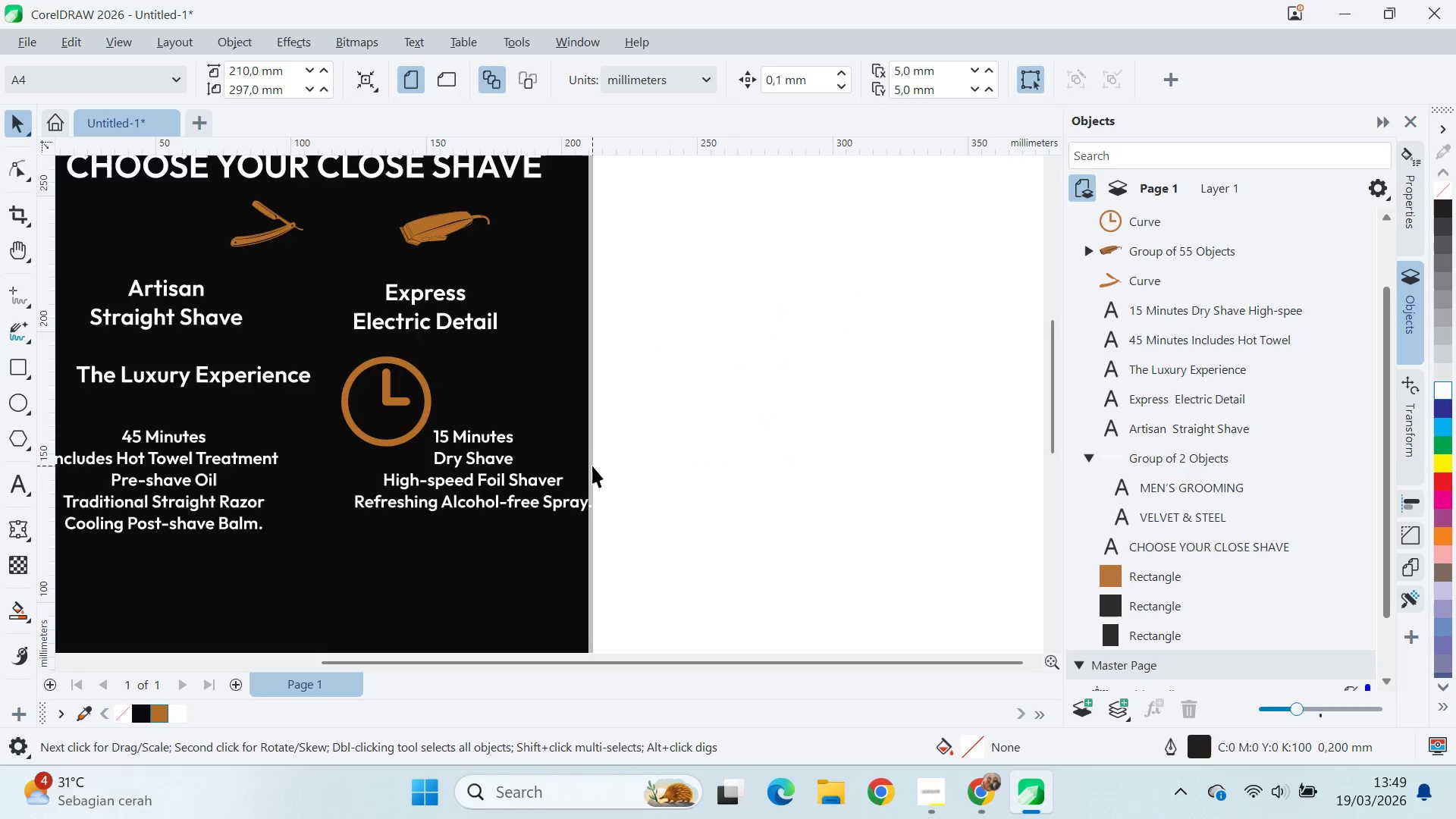 
key(Q)
 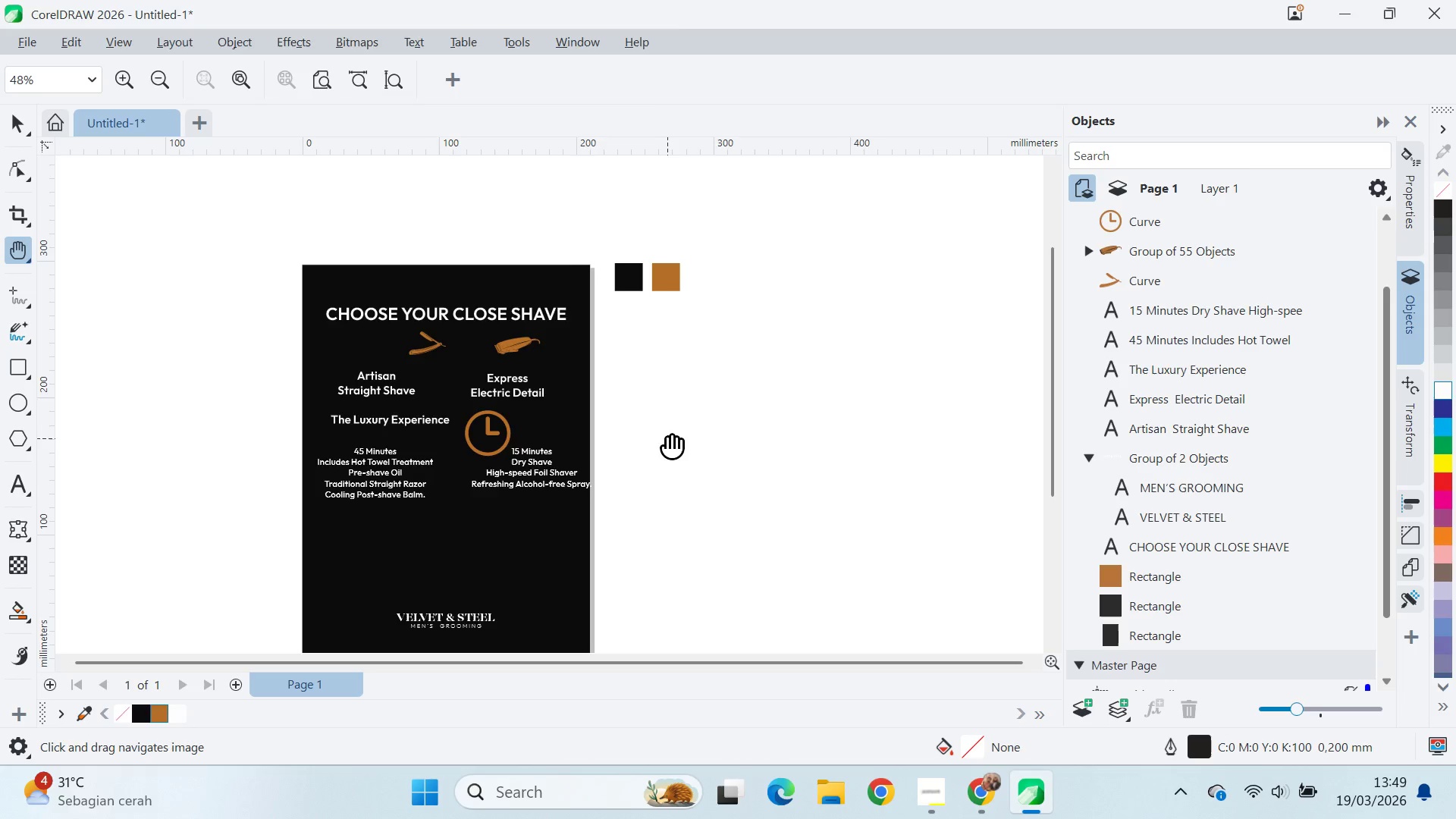 
left_click_drag(start_coordinate=[667, 438], to_coordinate=[846, 419])
 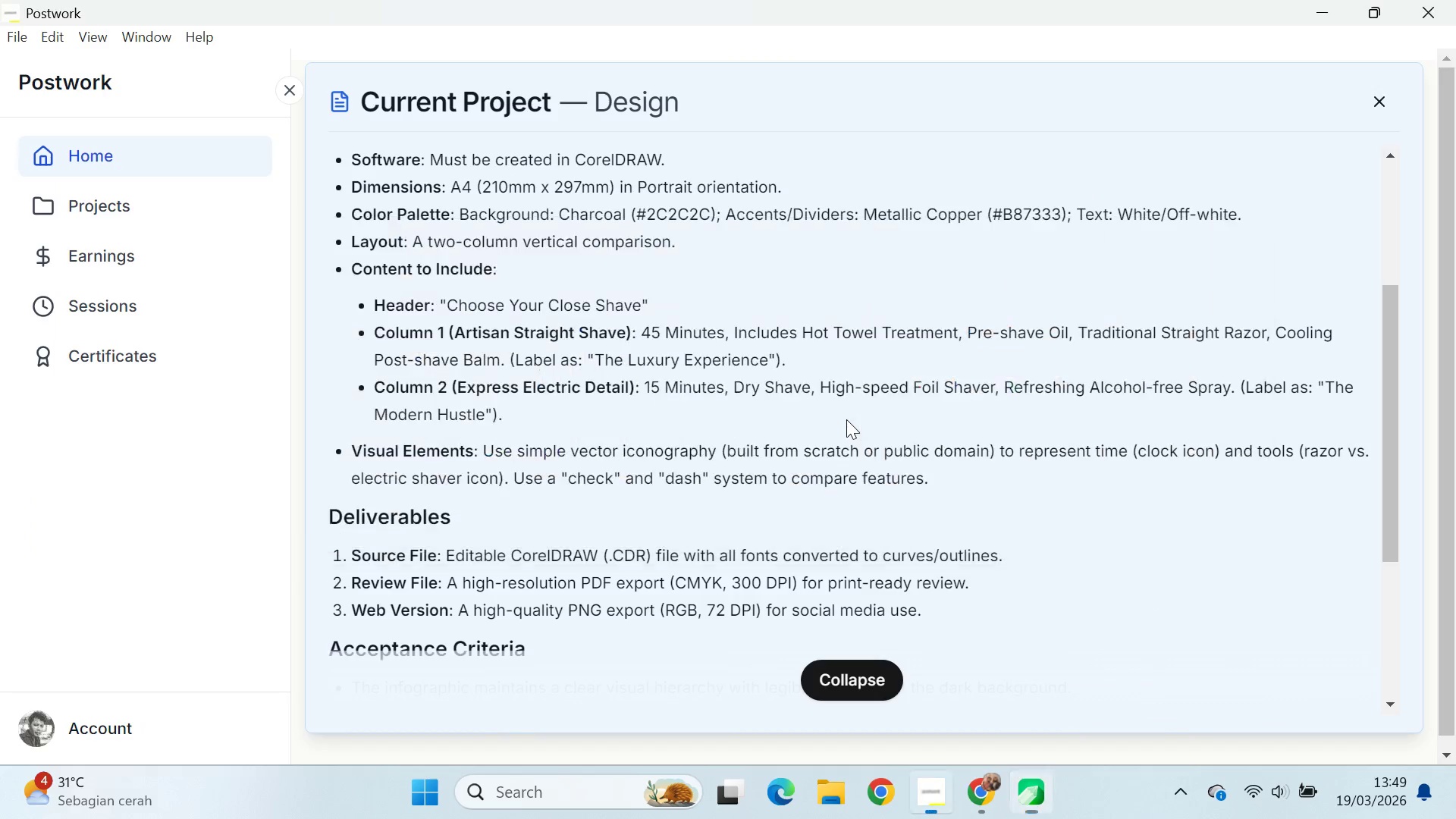 
scroll: coordinate [592, 466], scroll_direction: down, amount: 5.0
 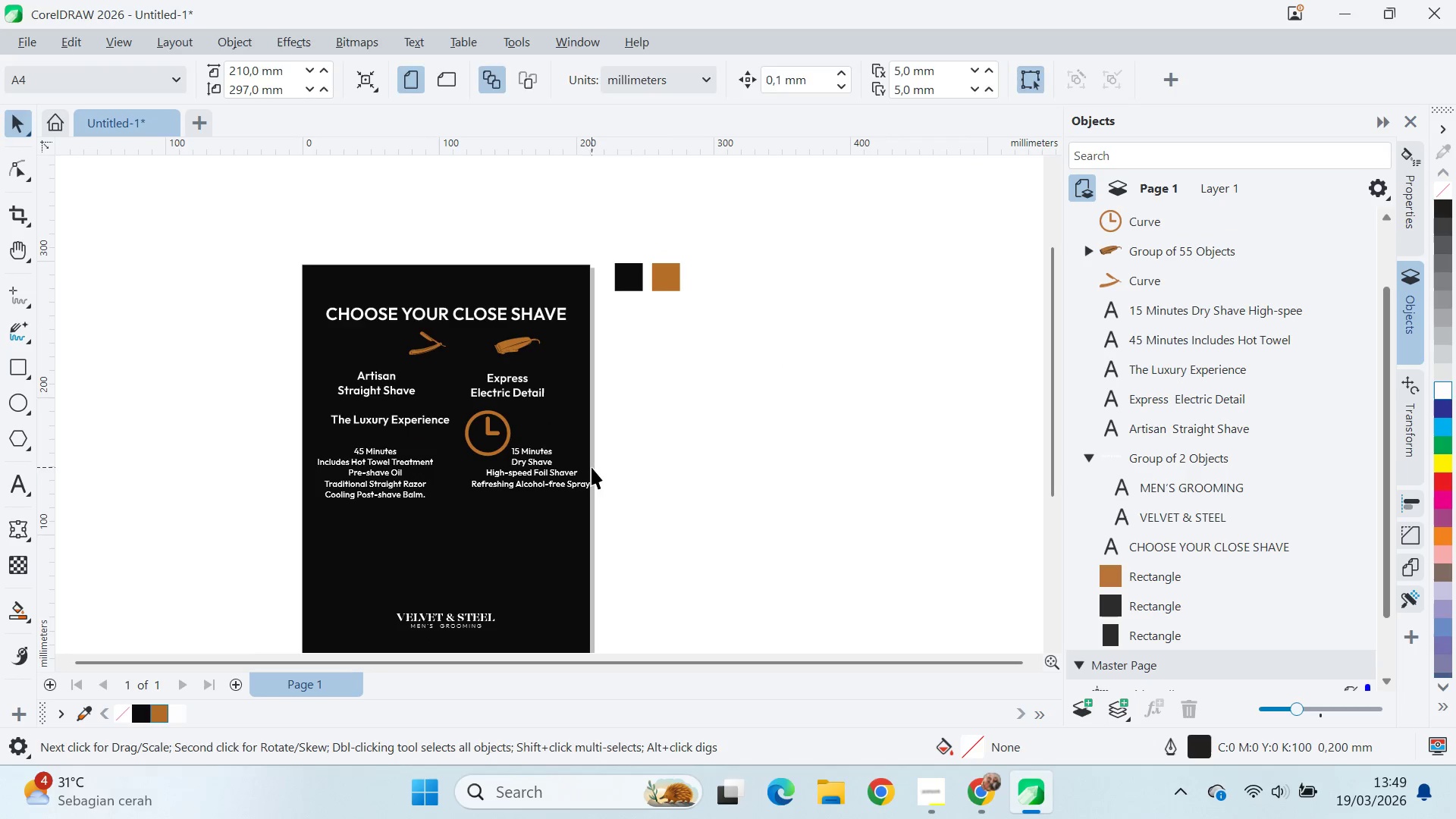 
key(V)
 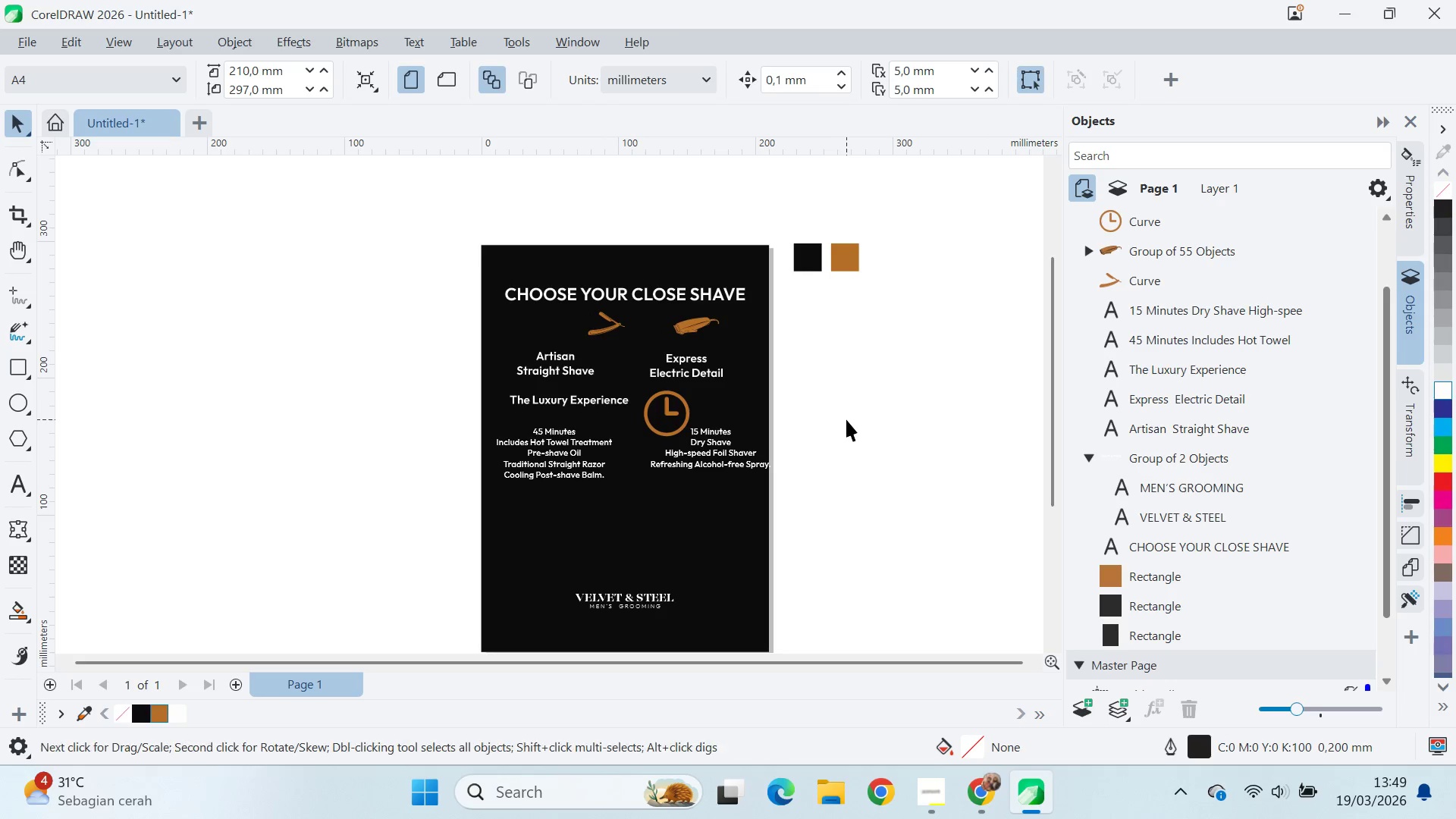 
key(Alt+AltLeft)
 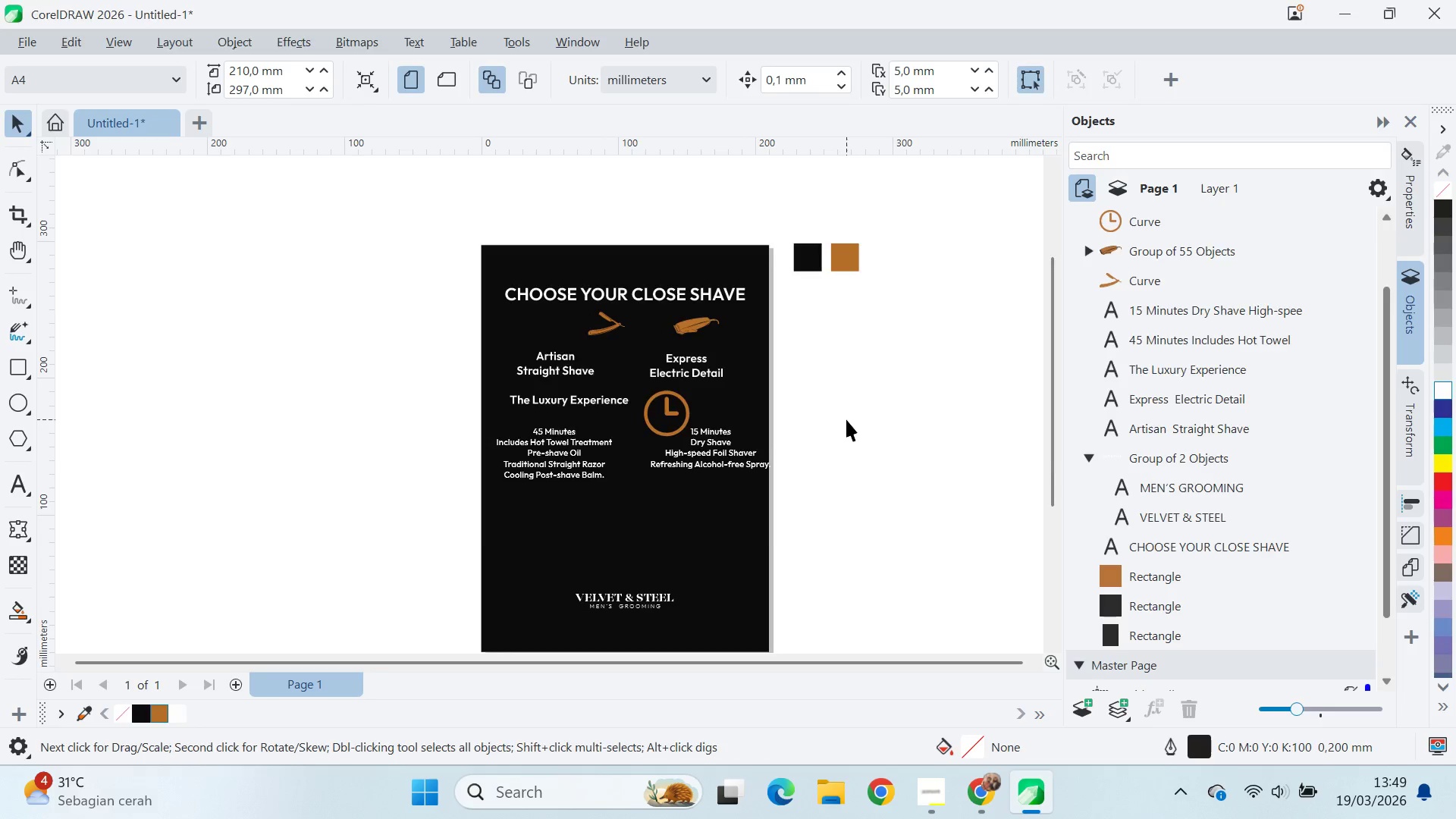 
key(Alt+Tab)